 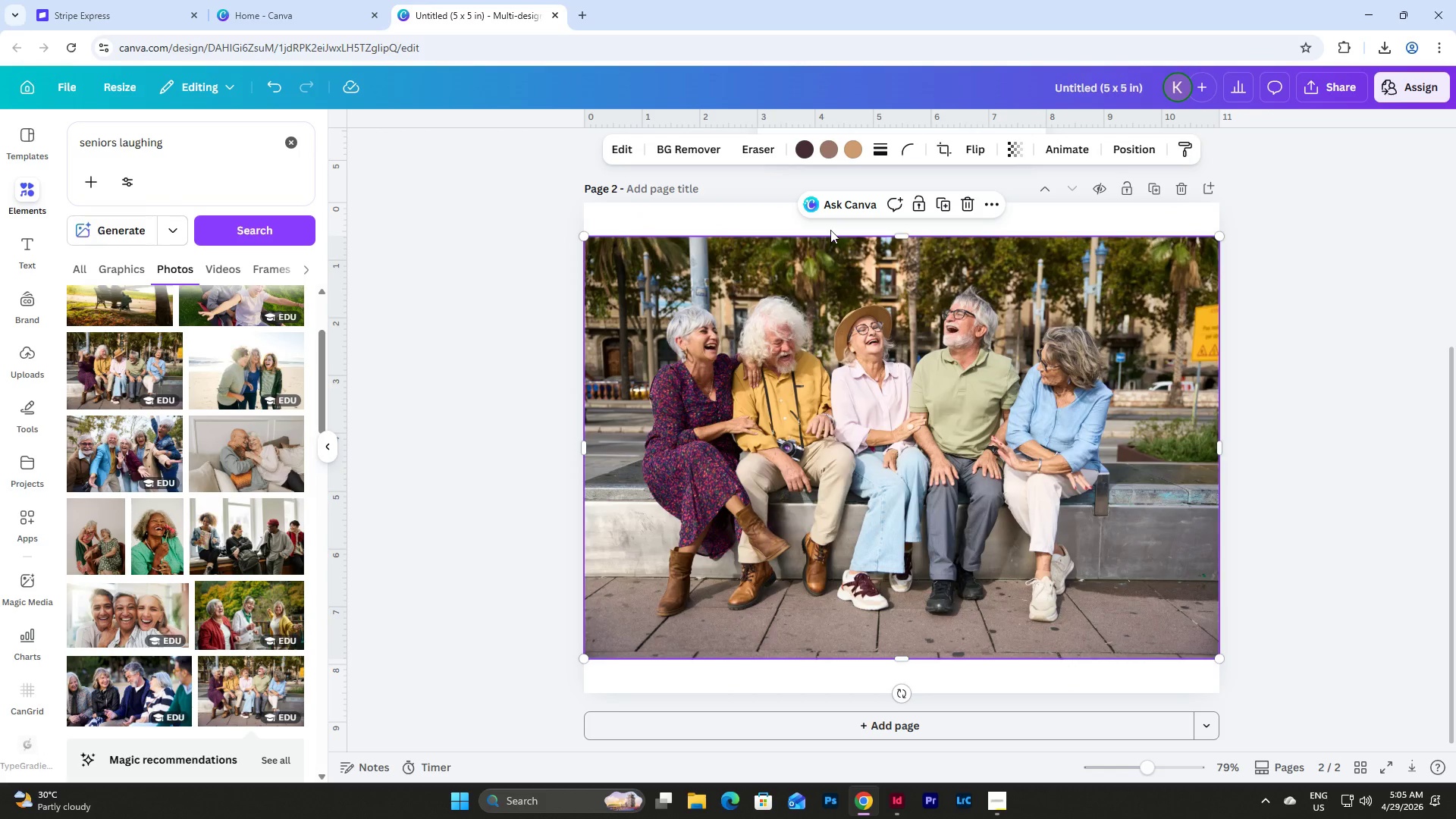 
left_click([808, 149])
 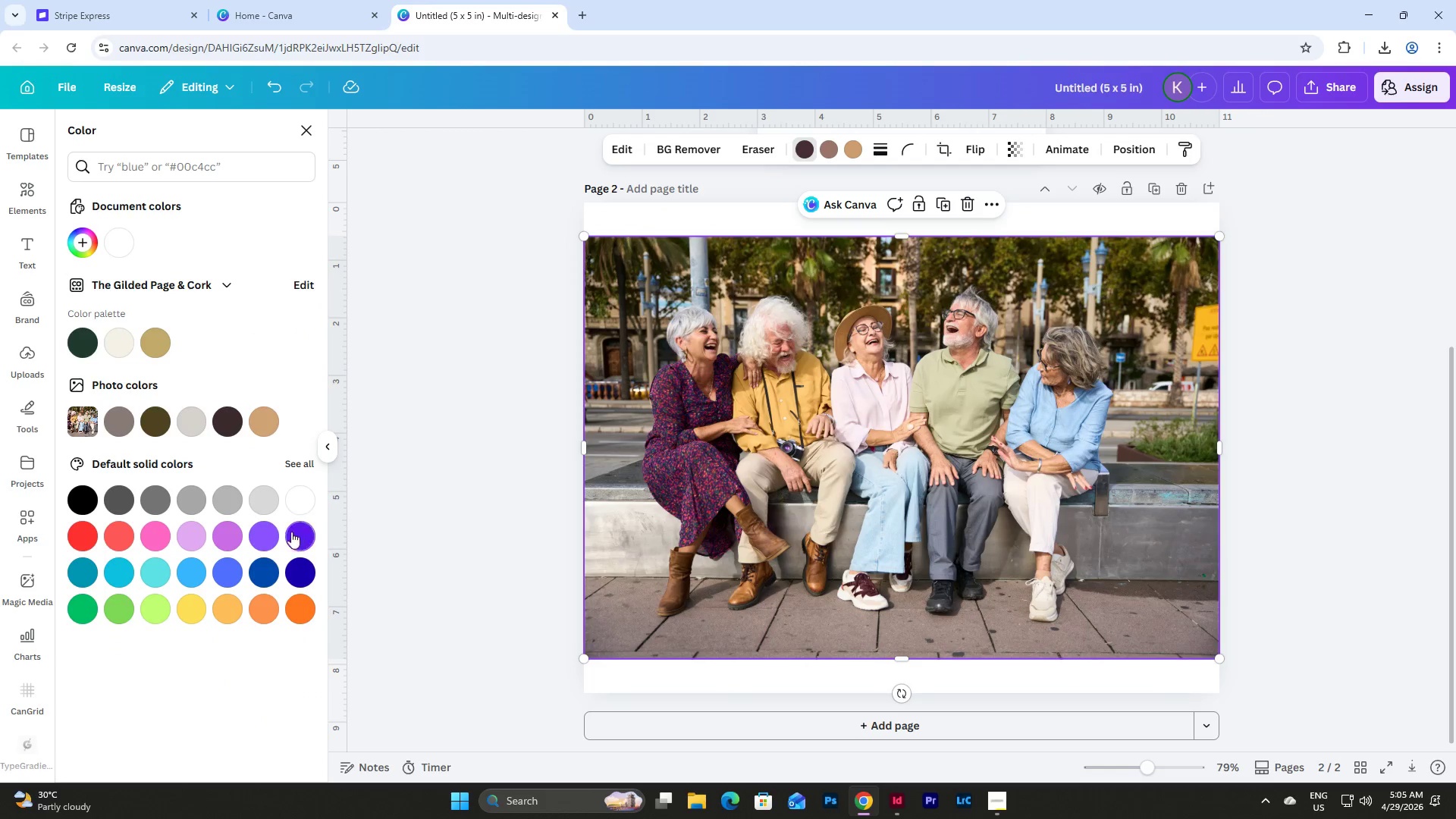 
left_click([152, 577])
 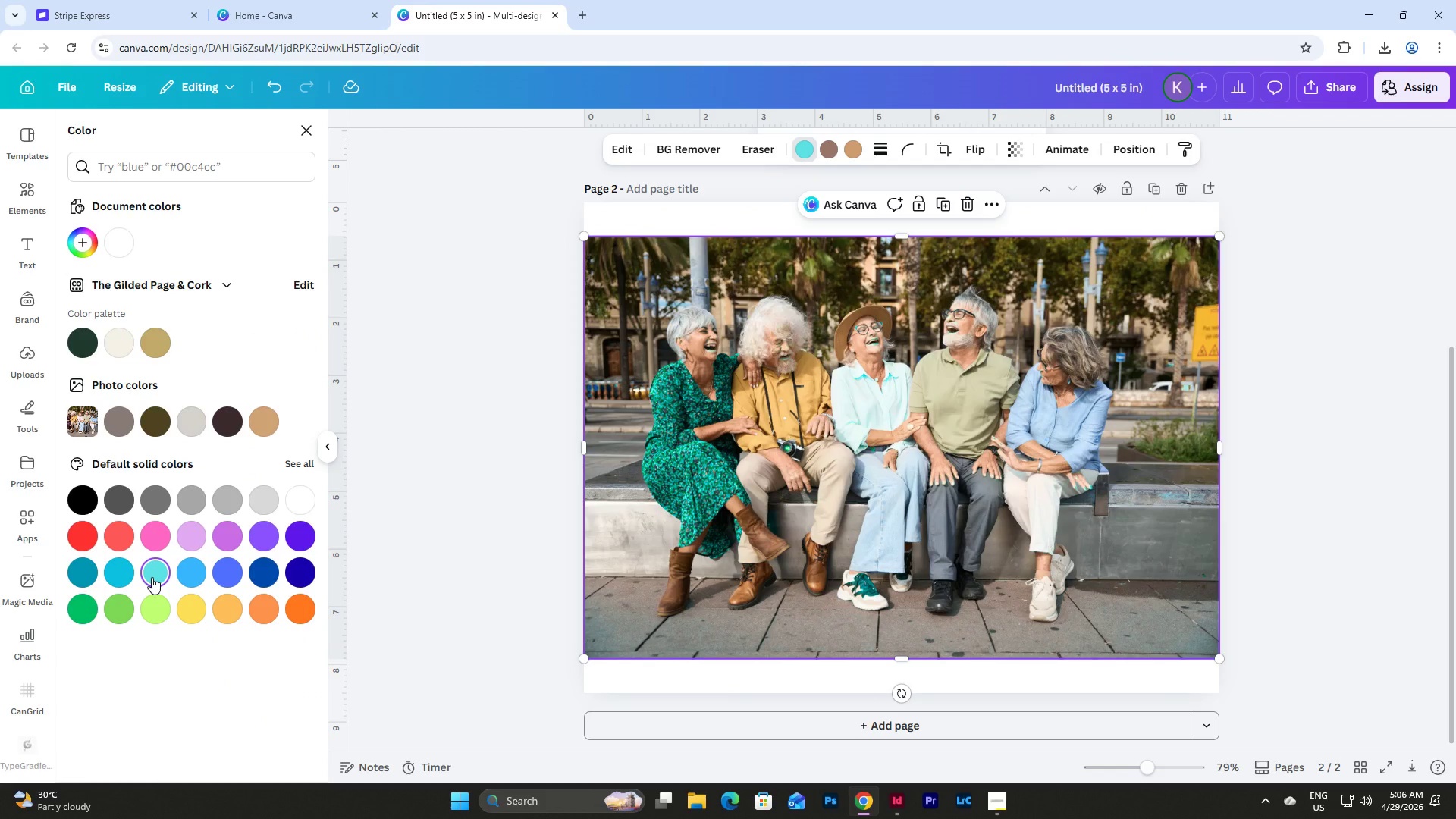 
key(Control+Z)
 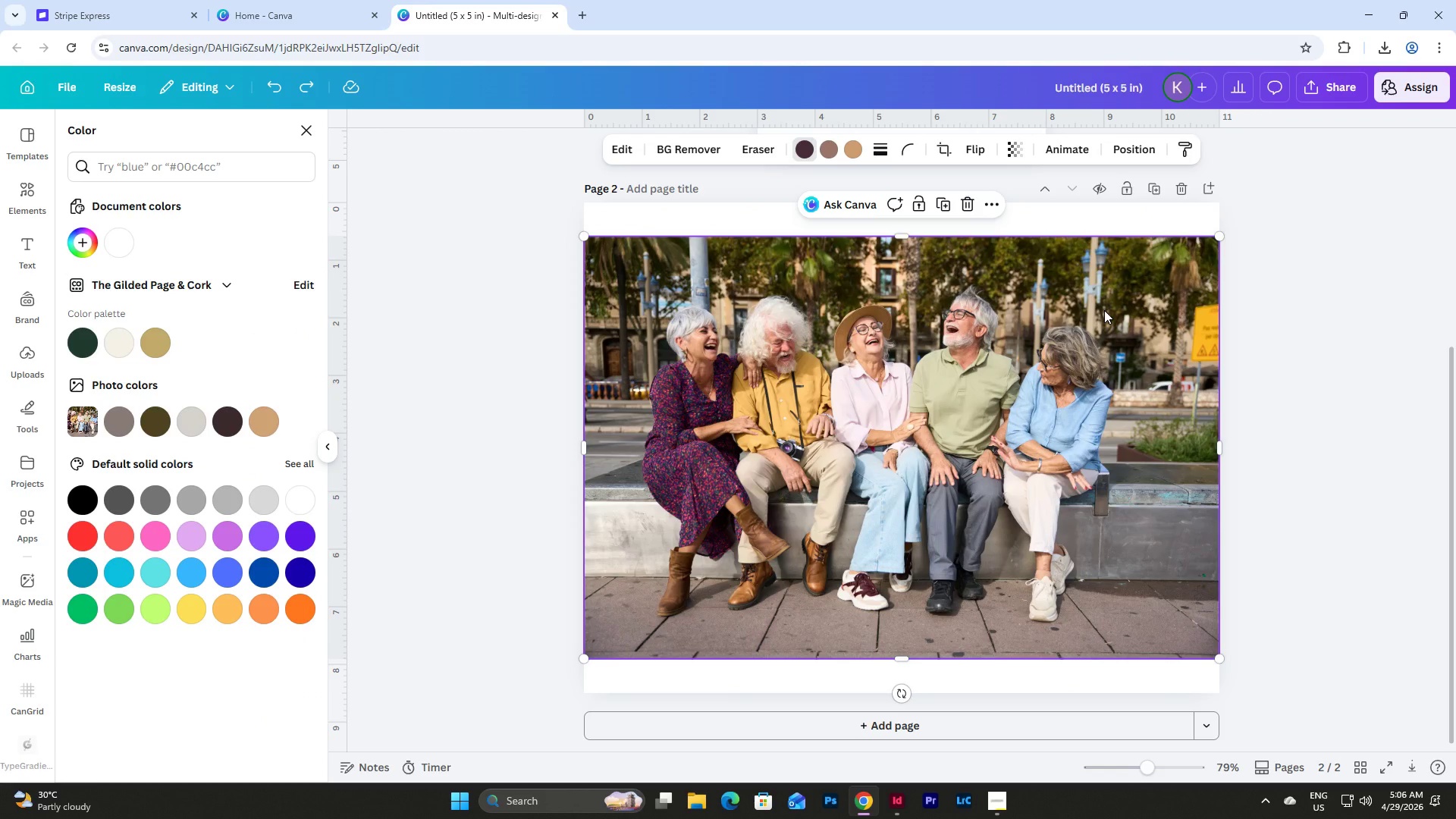 
left_click([1159, 190])
 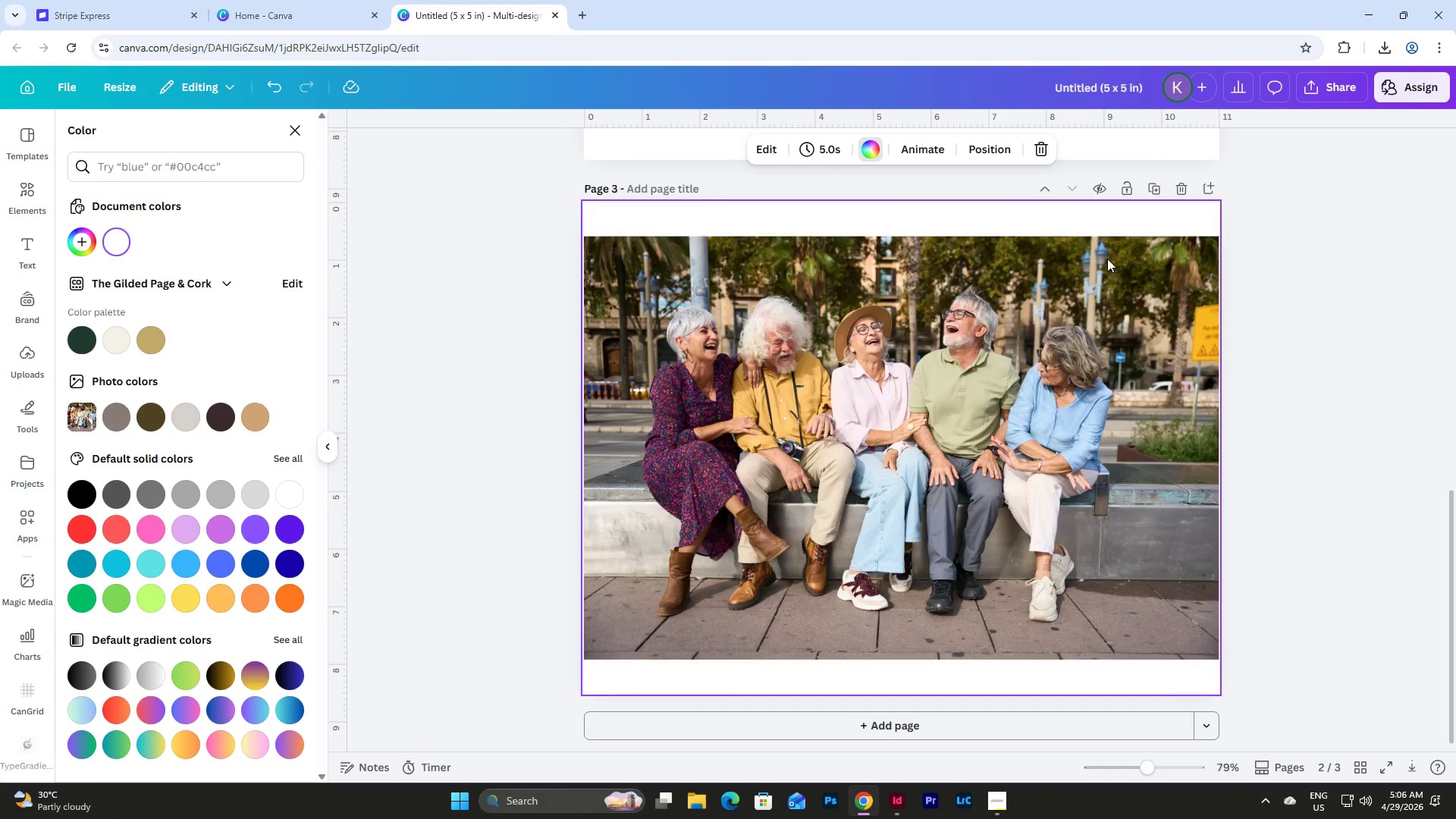 
left_click([965, 428])
 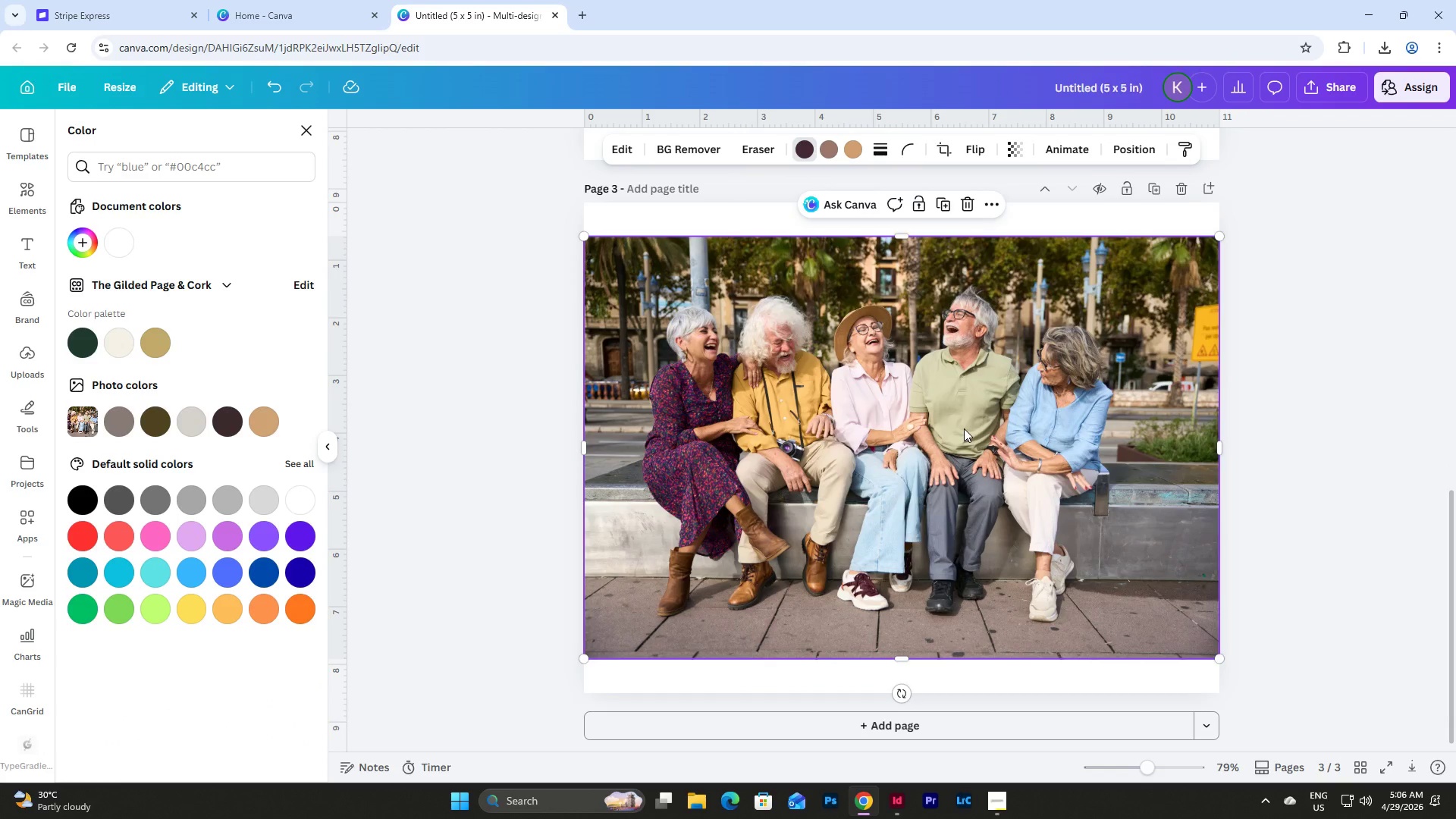 
key(Backspace)
 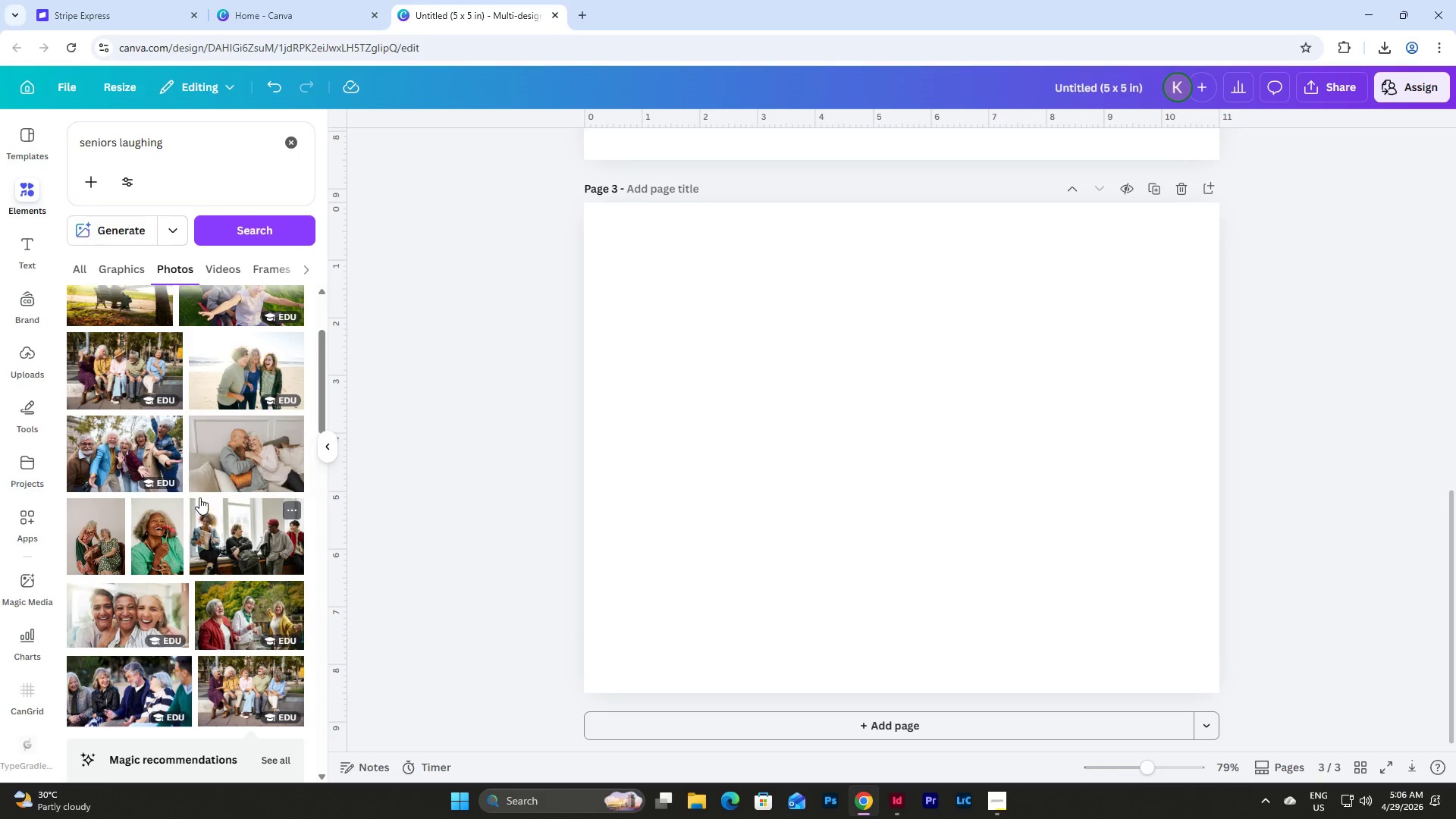 
left_click([119, 437])
 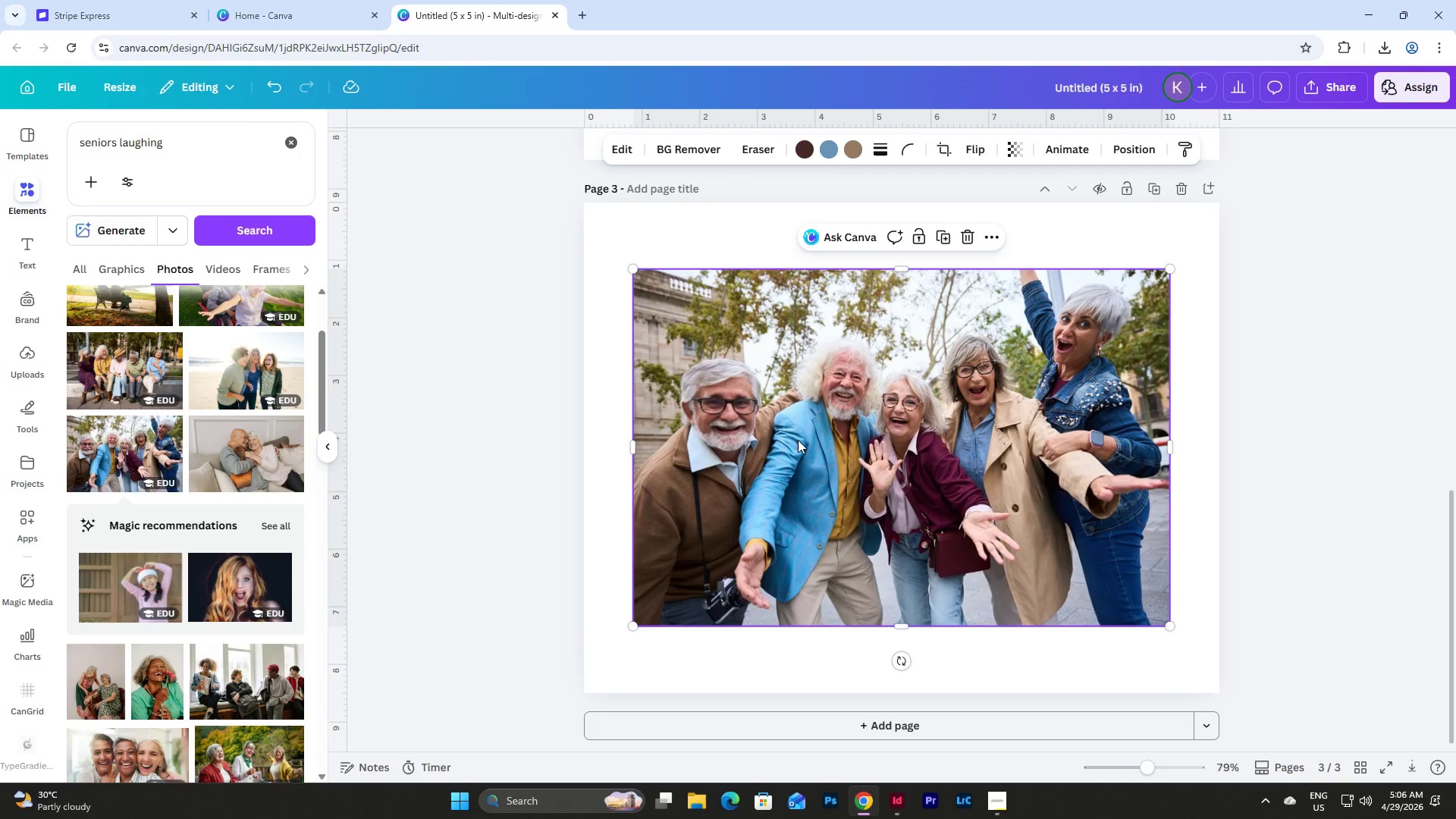 
left_click_drag(start_coordinate=[907, 432], to_coordinate=[855, 370])
 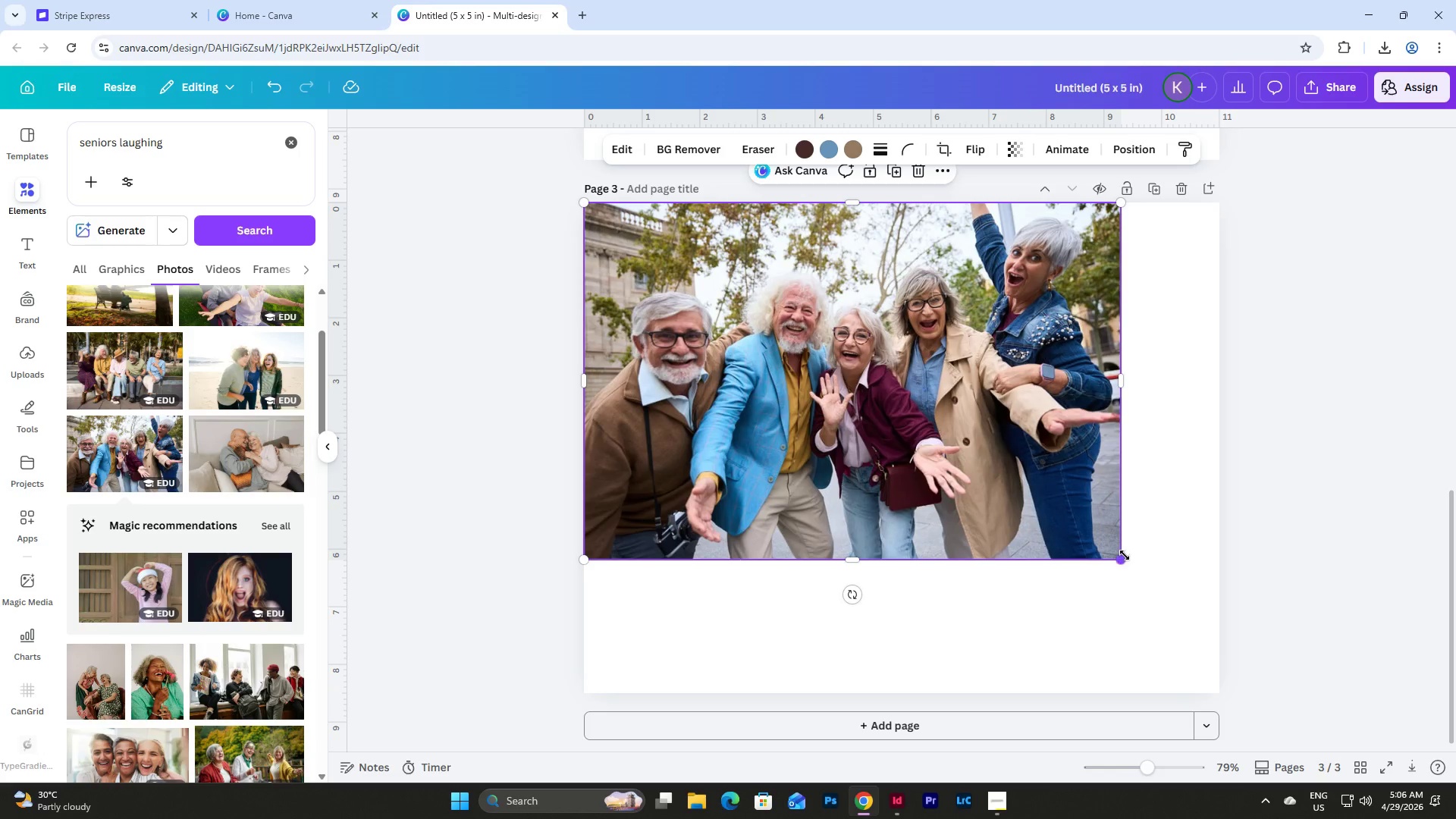 
left_click_drag(start_coordinate=[1124, 555], to_coordinate=[1215, 632])
 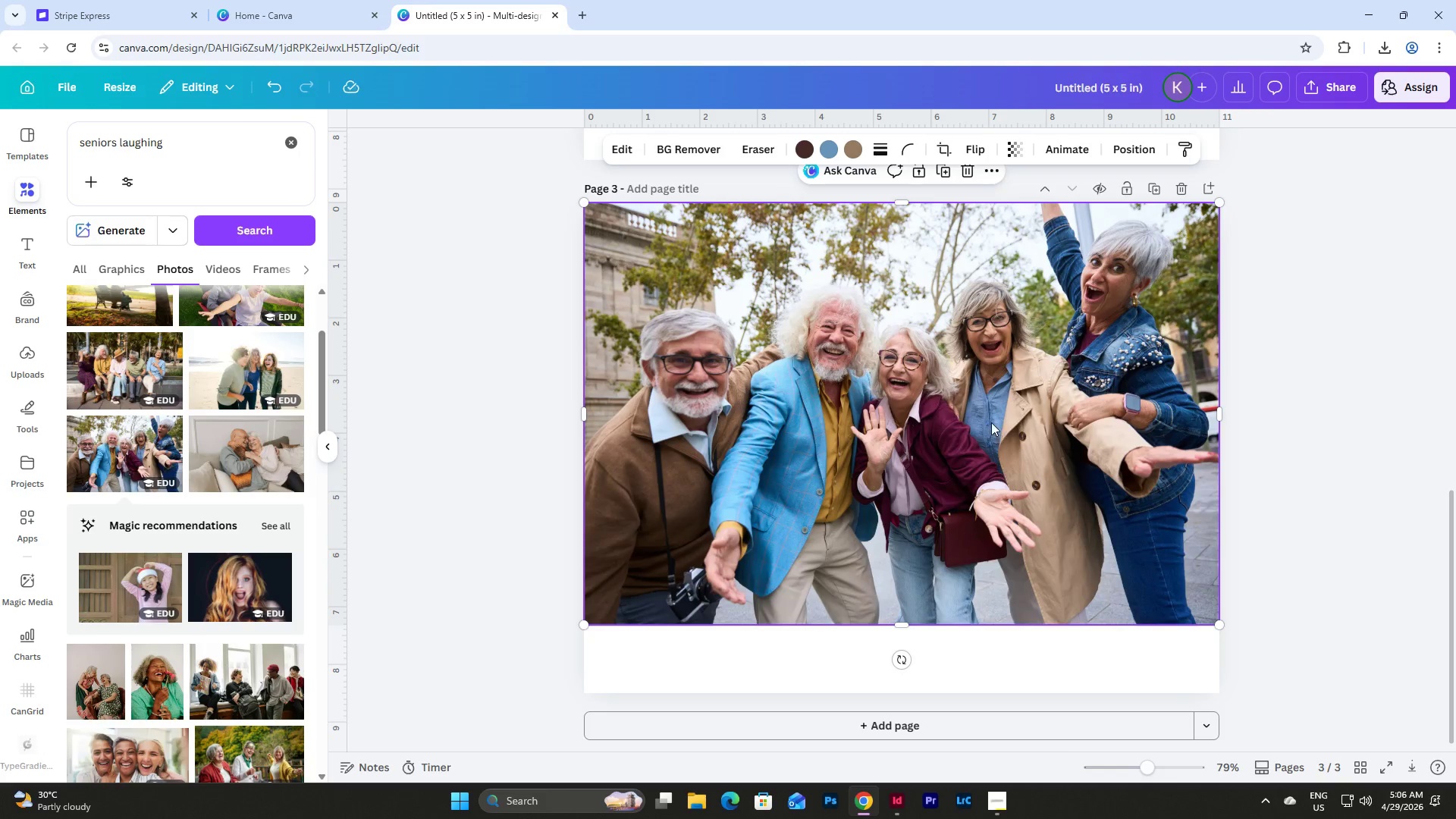 
left_click_drag(start_coordinate=[991, 422], to_coordinate=[993, 453])
 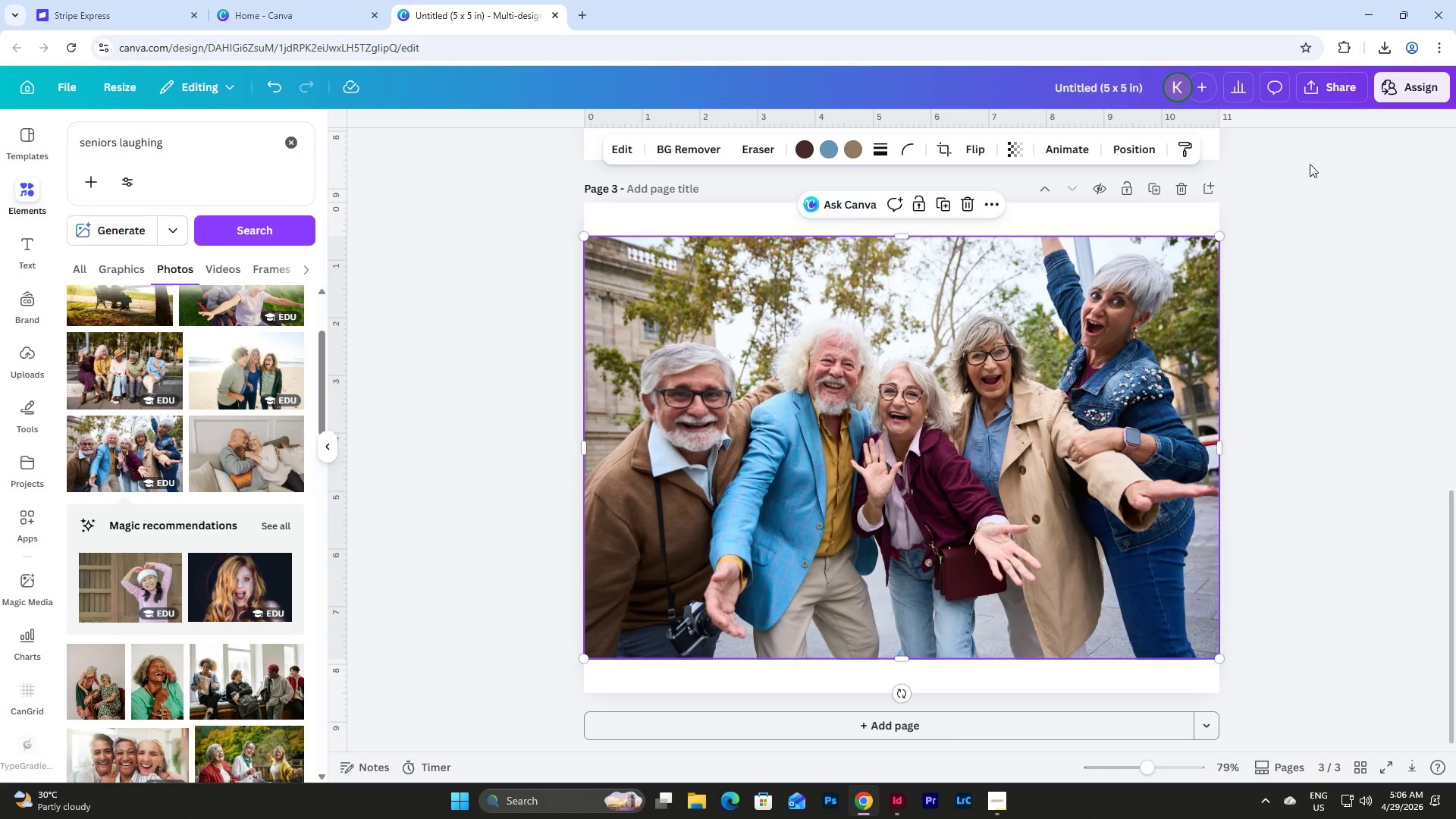 
scroll: coordinate [1323, 312], scroll_direction: up, amount: 10.0
 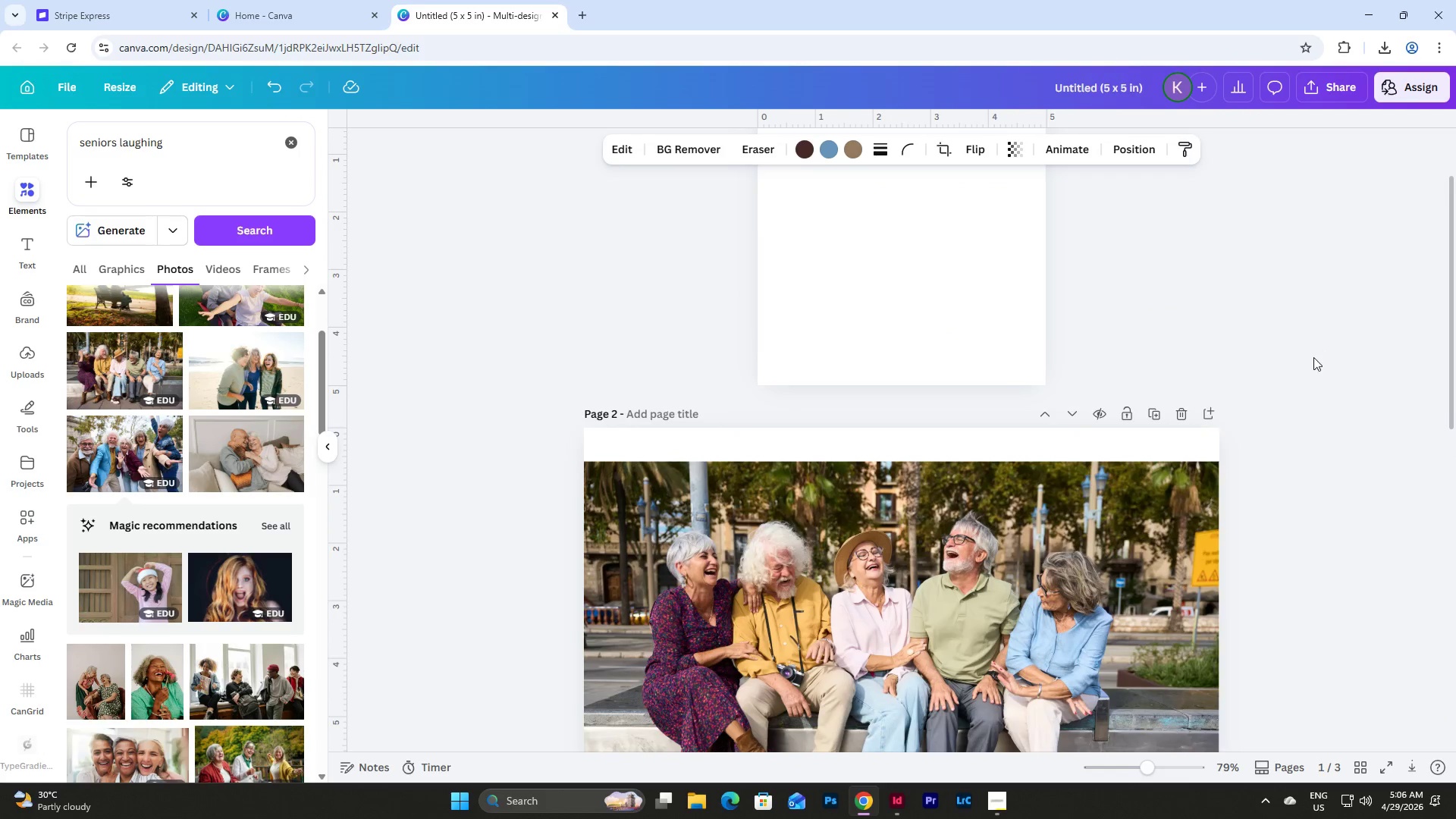 
left_click([1310, 362])
 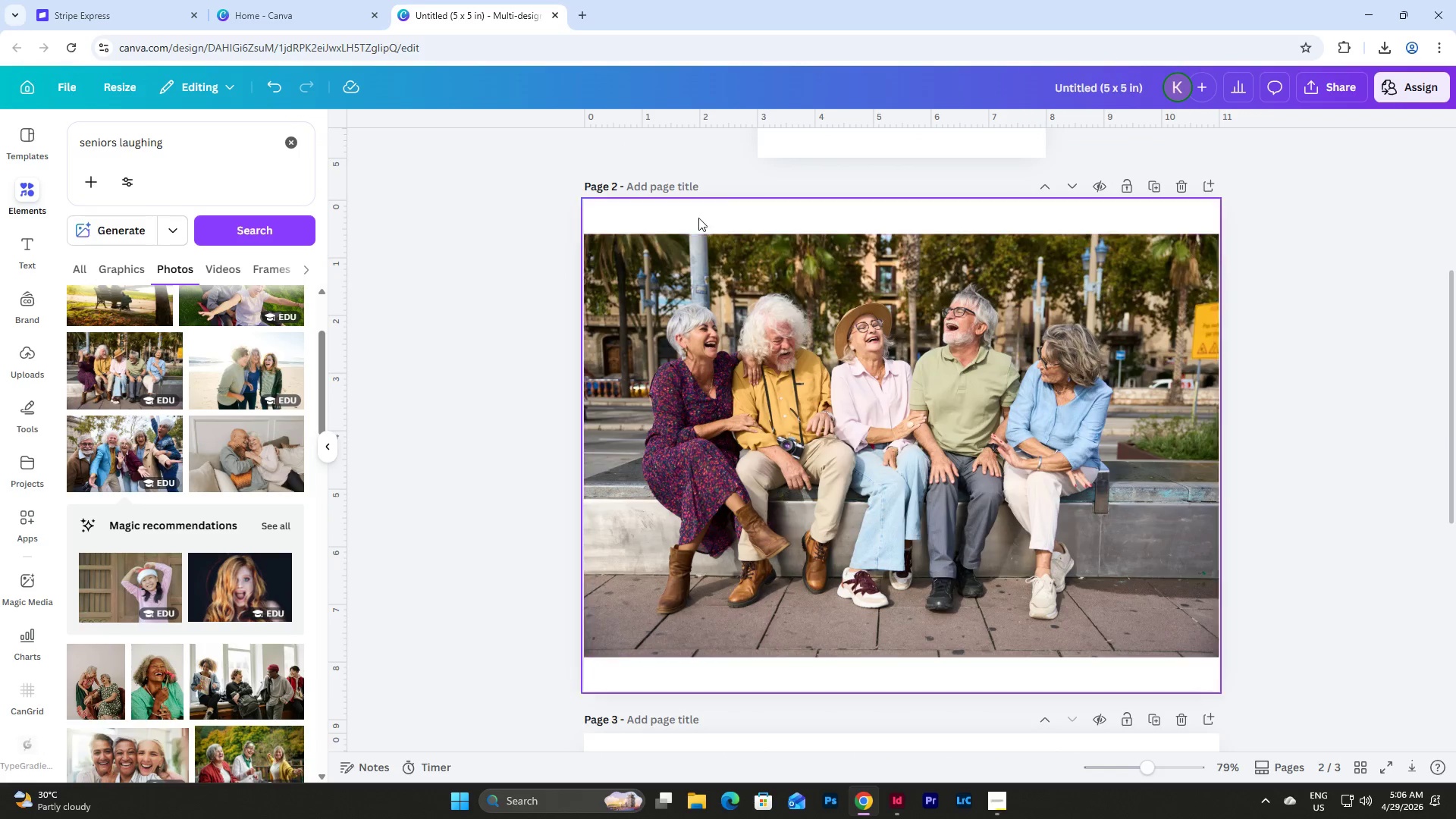 
scroll: coordinate [1313, 357], scroll_direction: down, amount: 3.0
 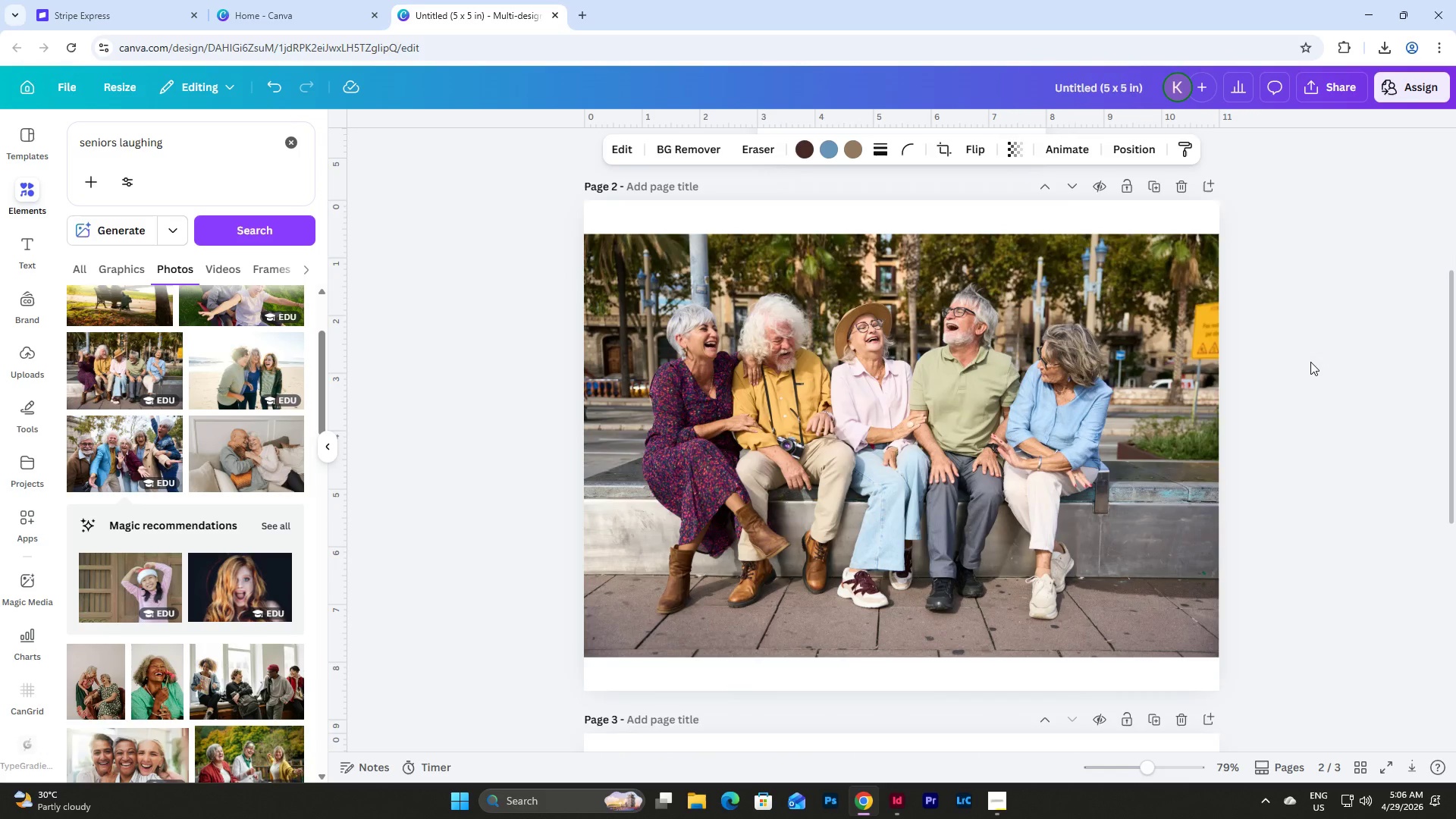 
left_click([683, 180])
 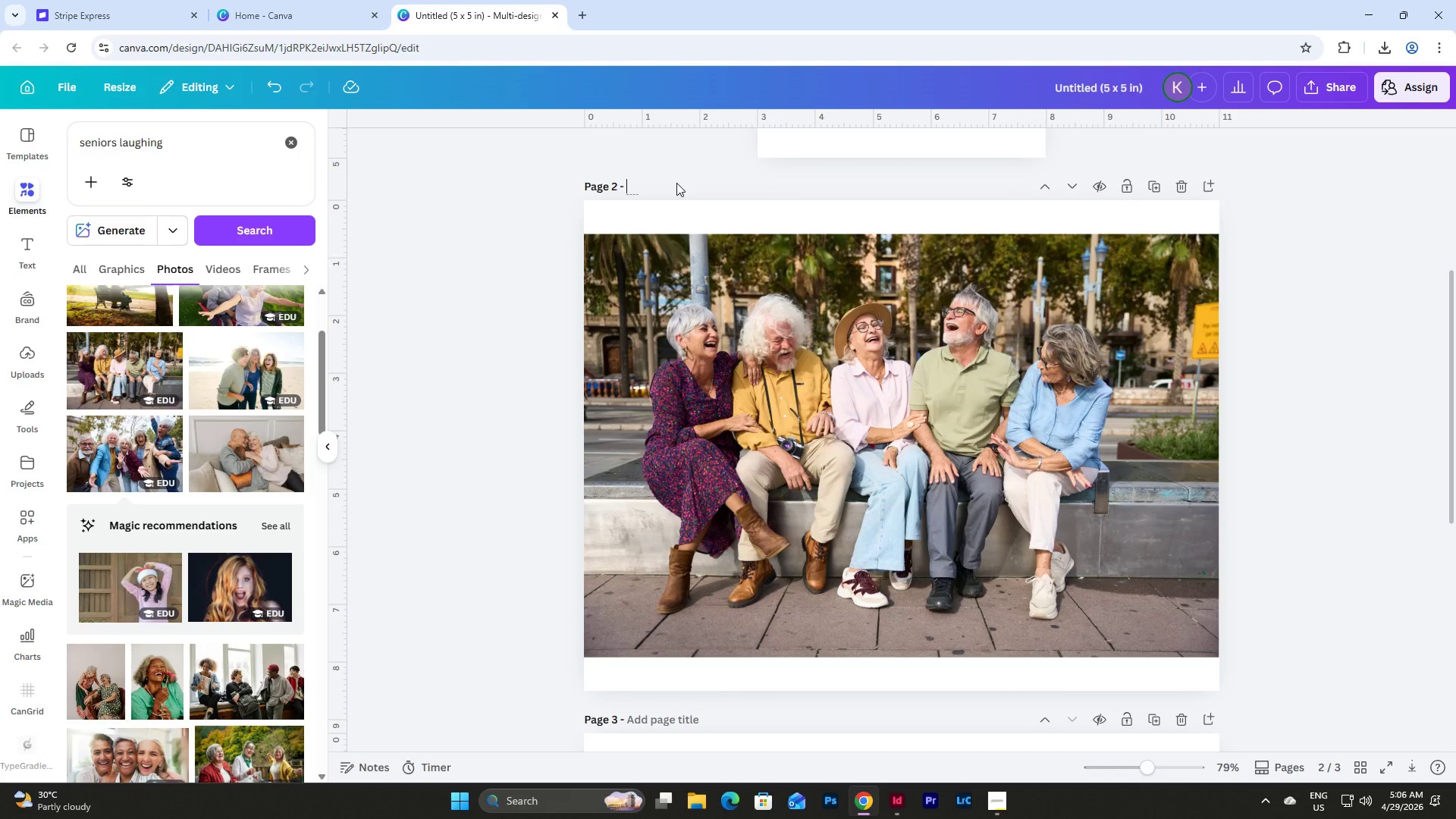 
type(Picture_!)
key(Backspace)
type(1)
 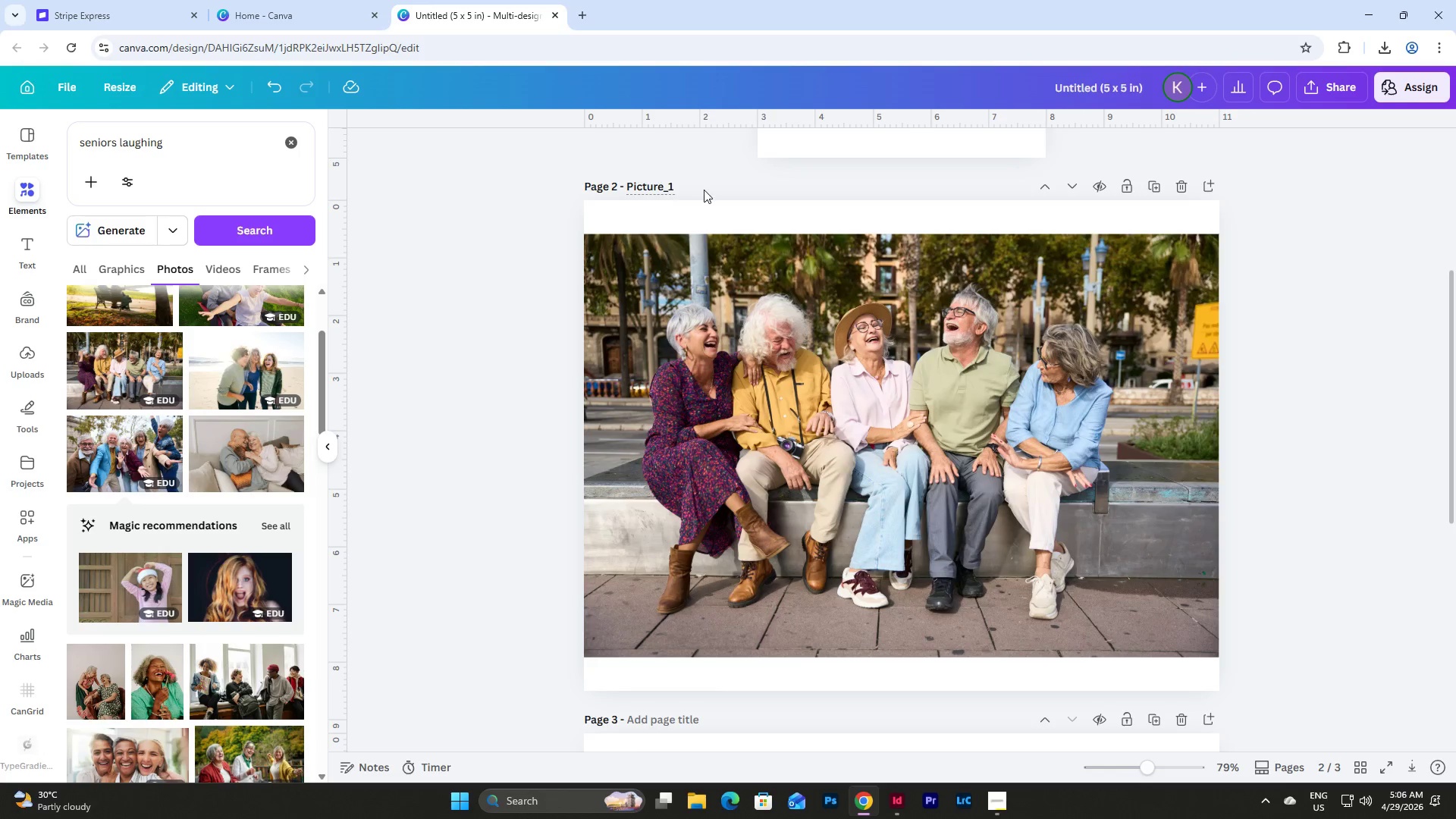 
left_click([1325, 83])
 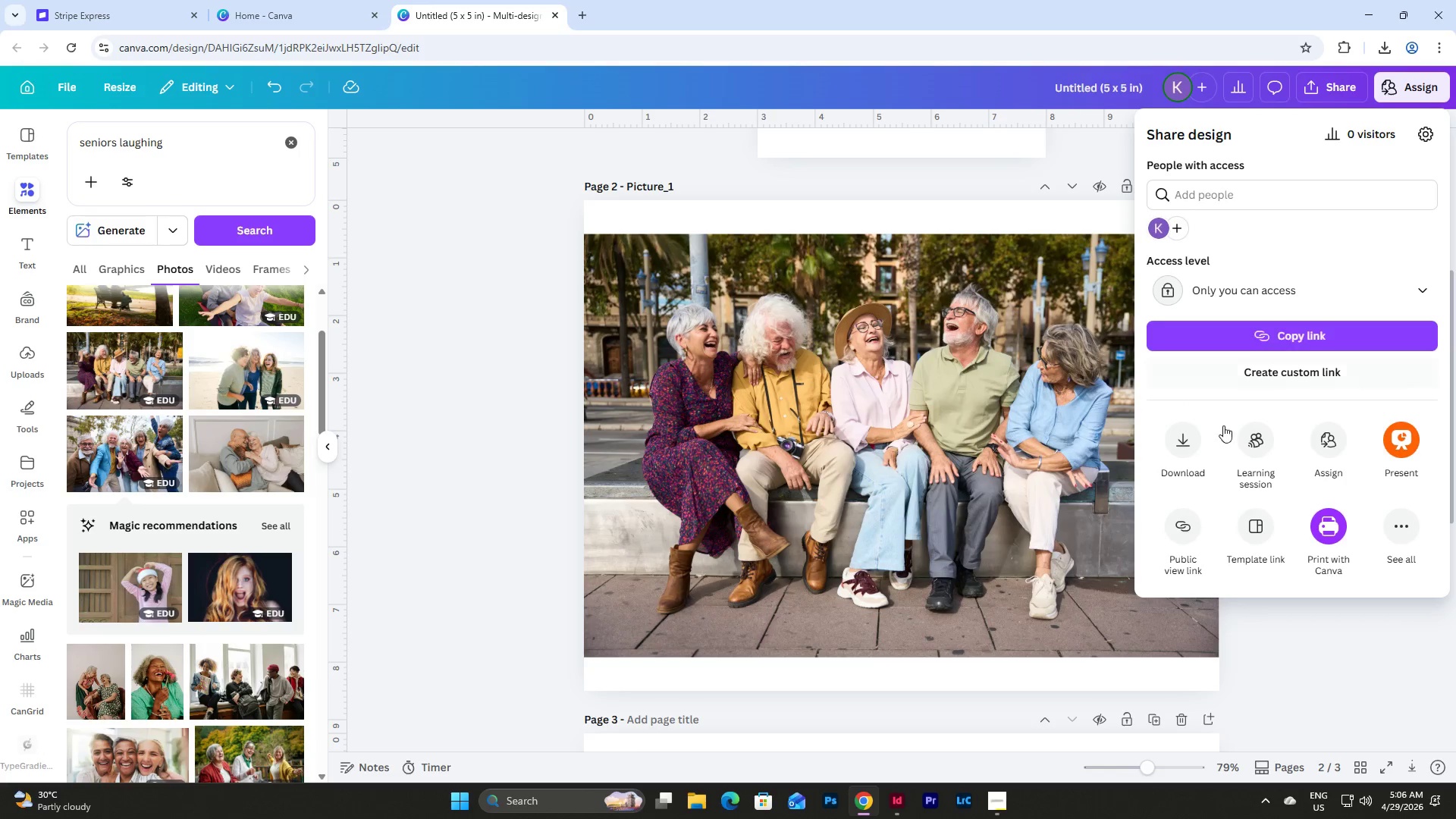 
left_click([1182, 453])
 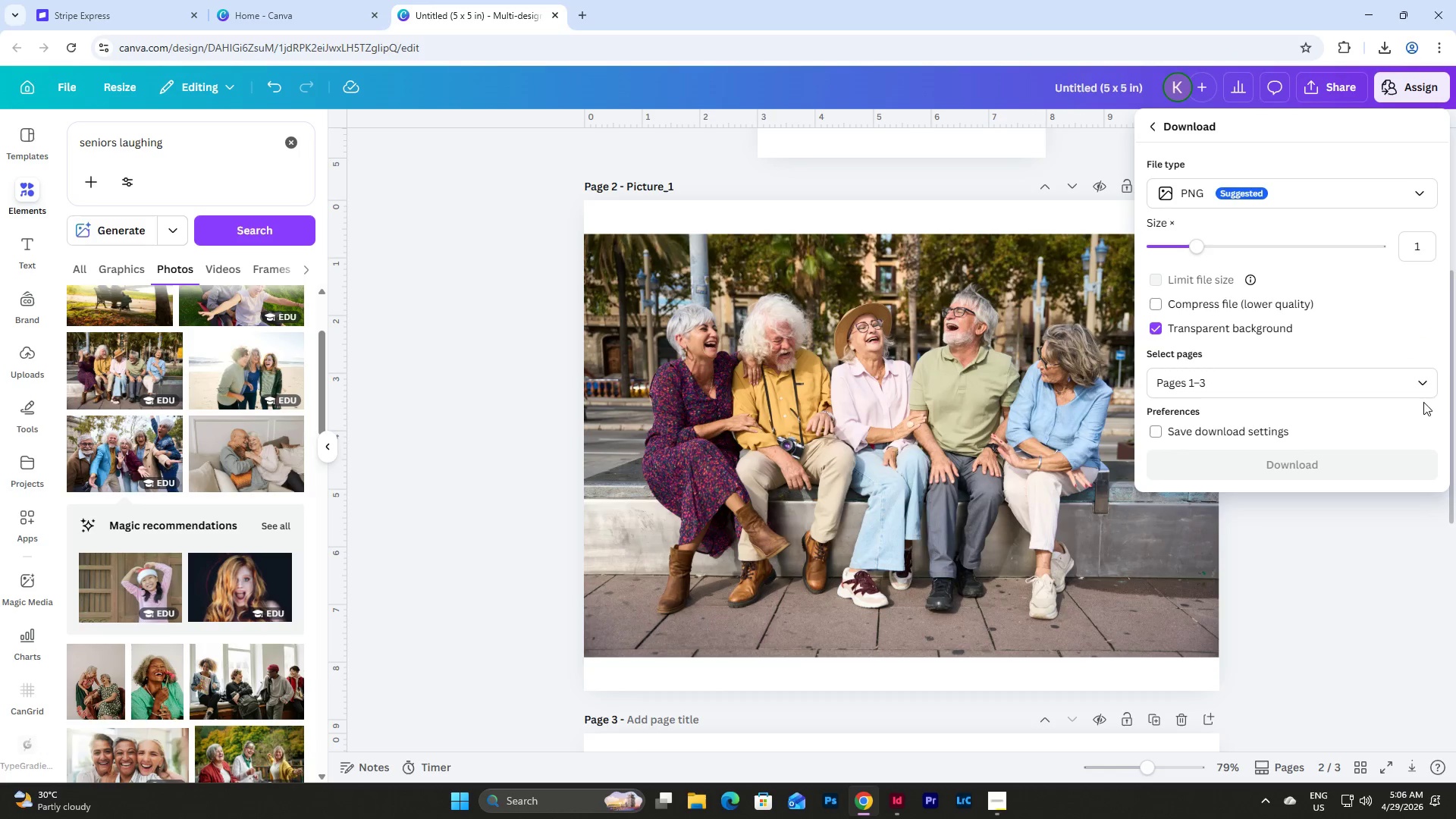 
left_click([1420, 386])
 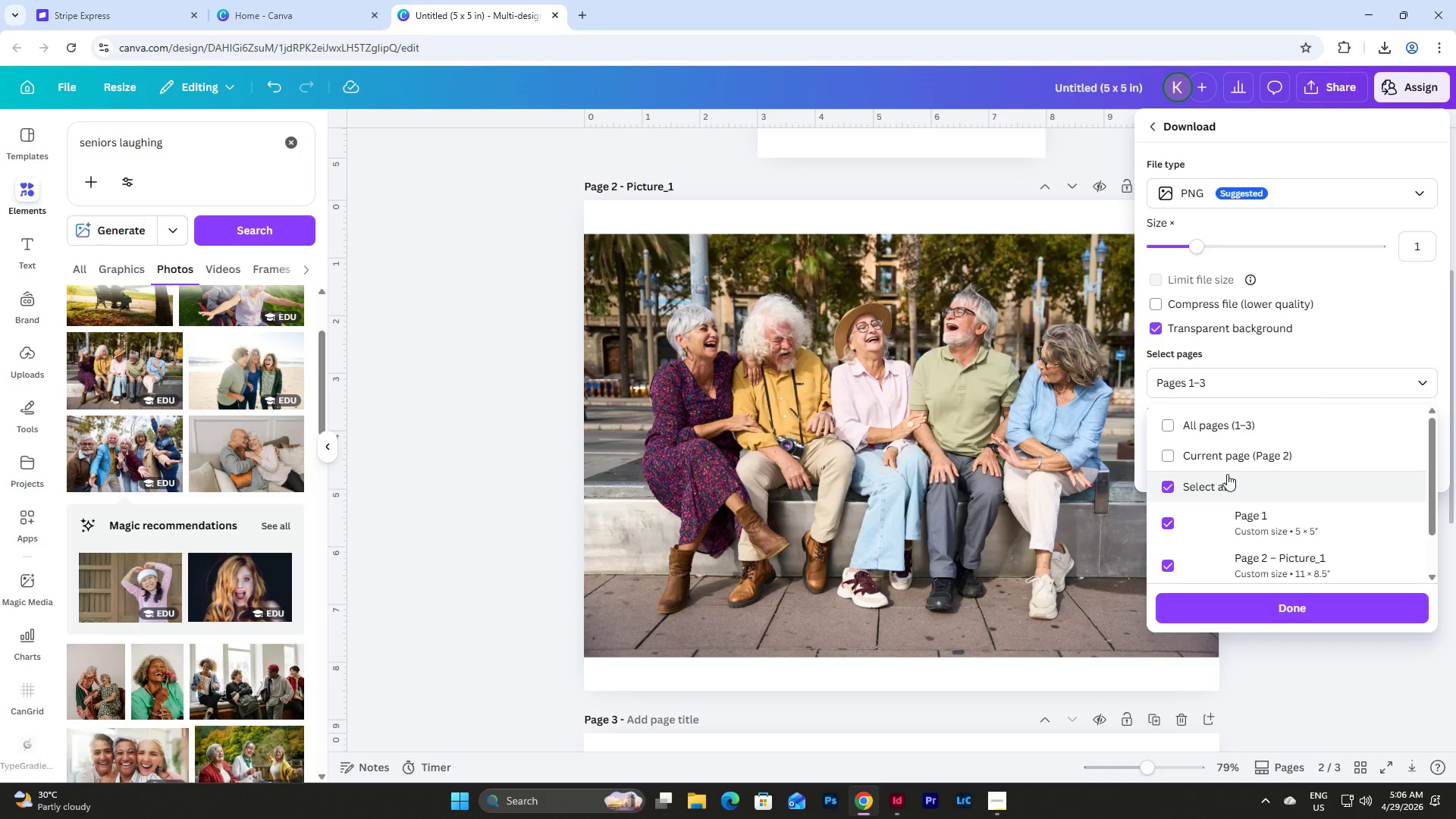 
left_click([1241, 458])
 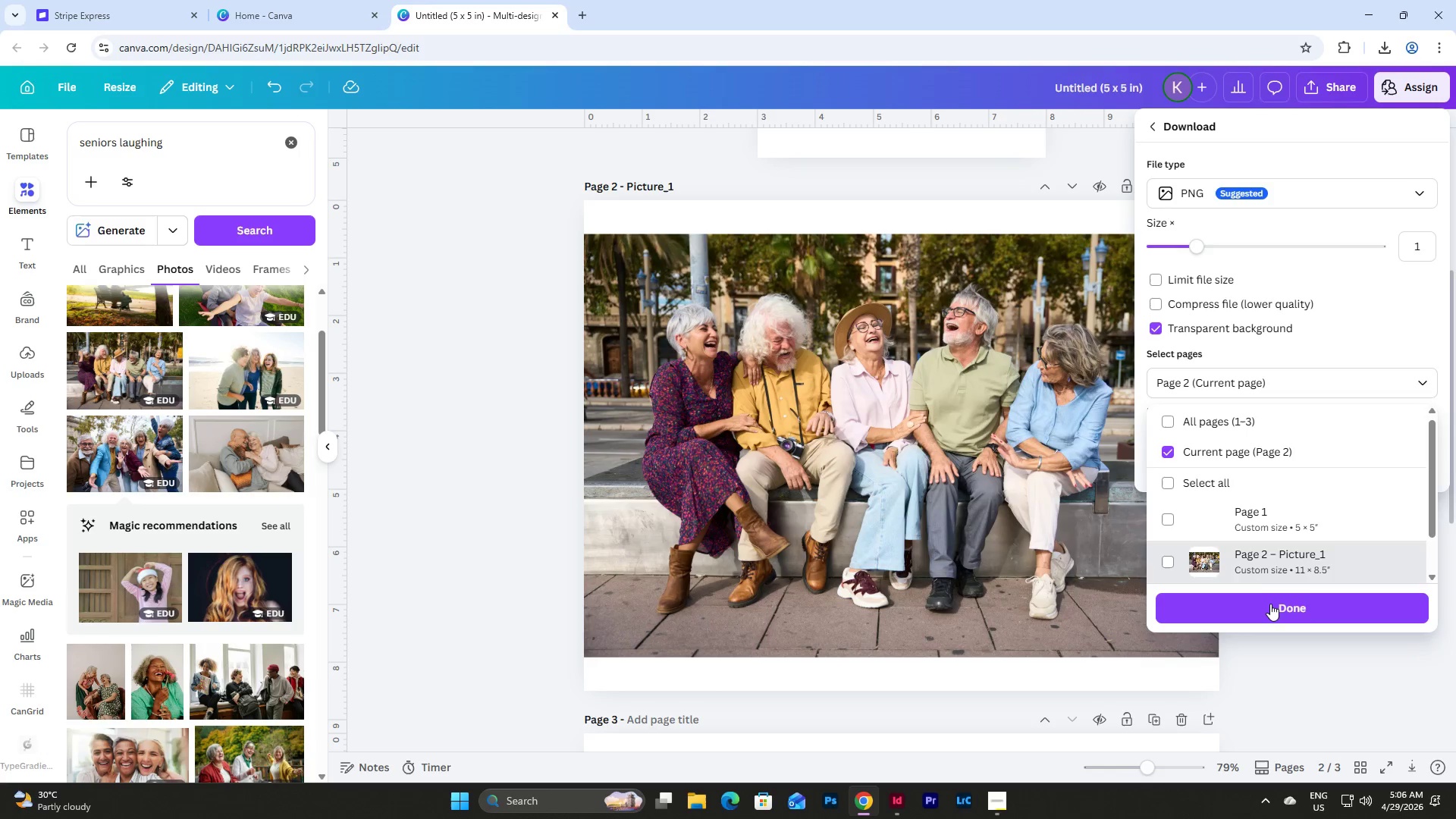 
left_click([1269, 604])
 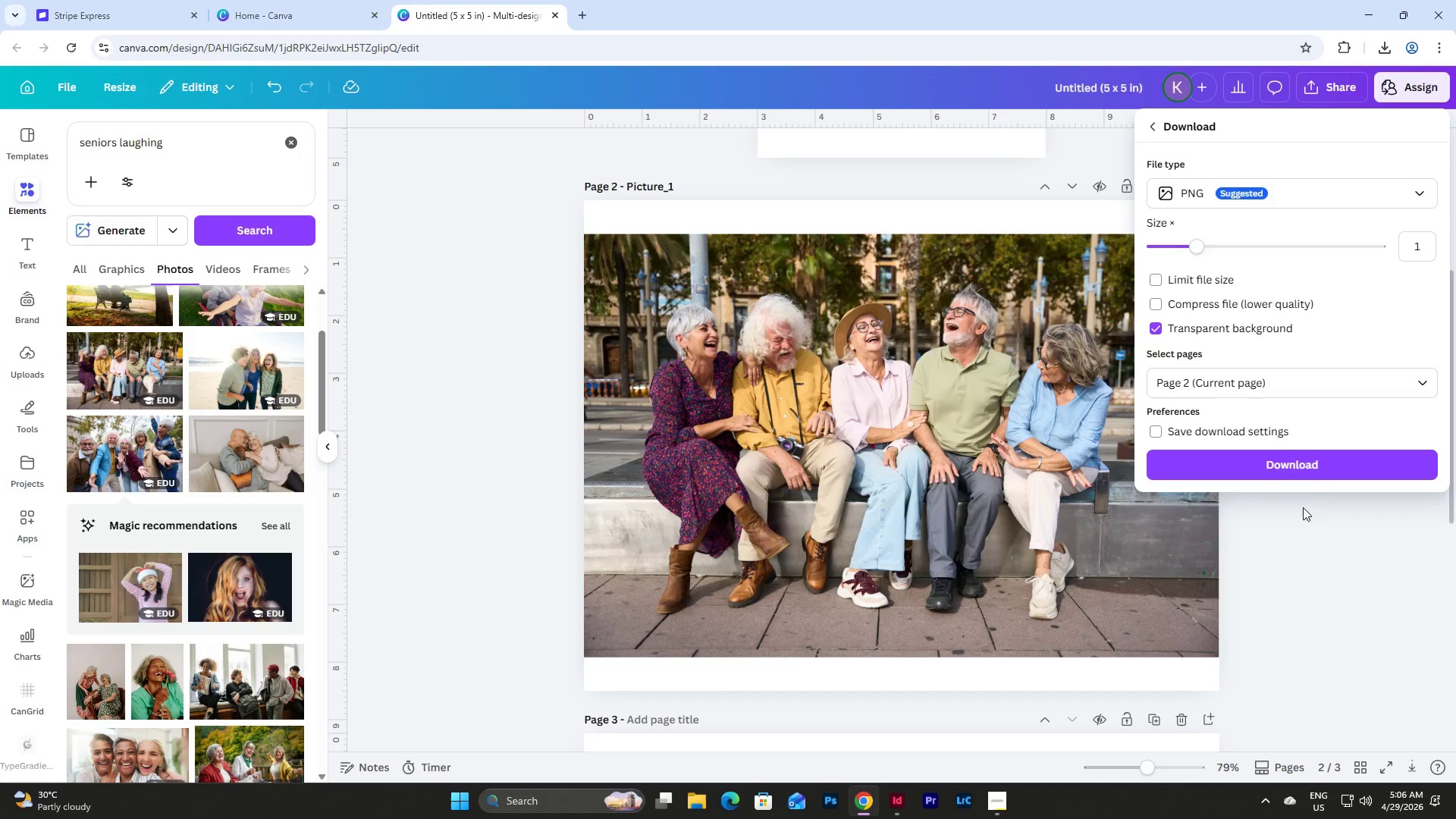 
left_click([1306, 463])
 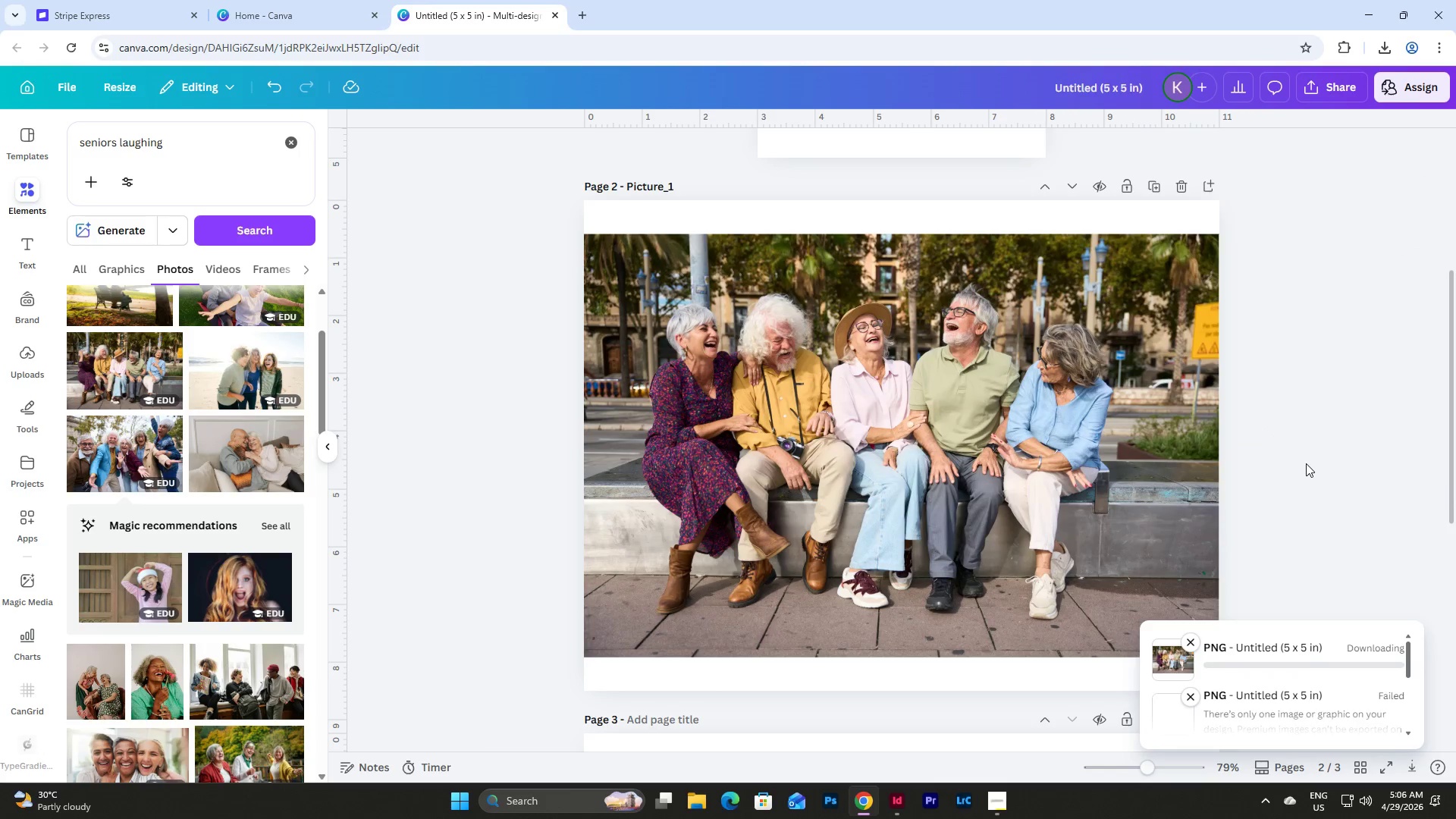 
scroll: coordinate [1306, 463], scroll_direction: down, amount: 9.0
 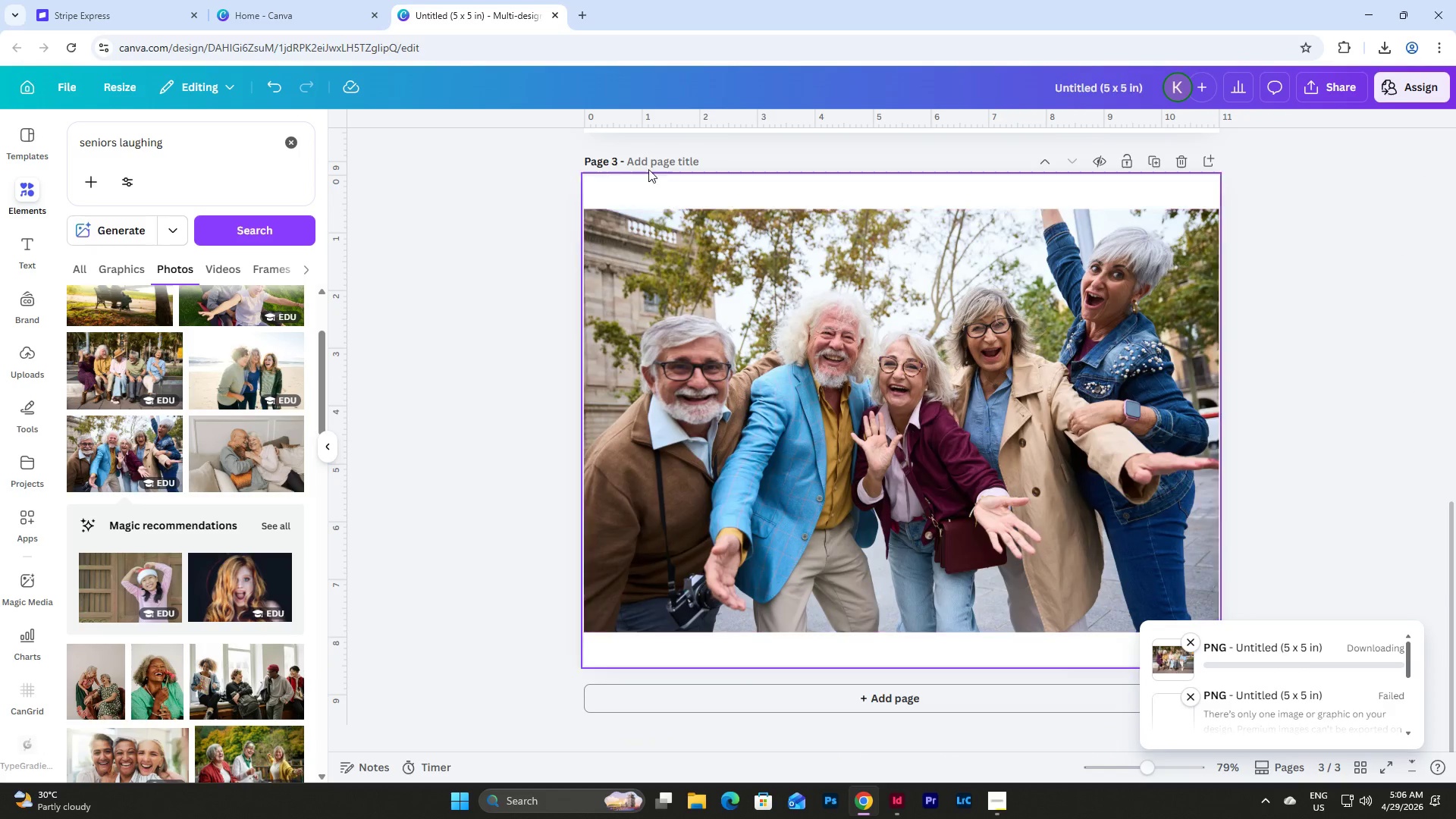 
left_click([645, 163])
 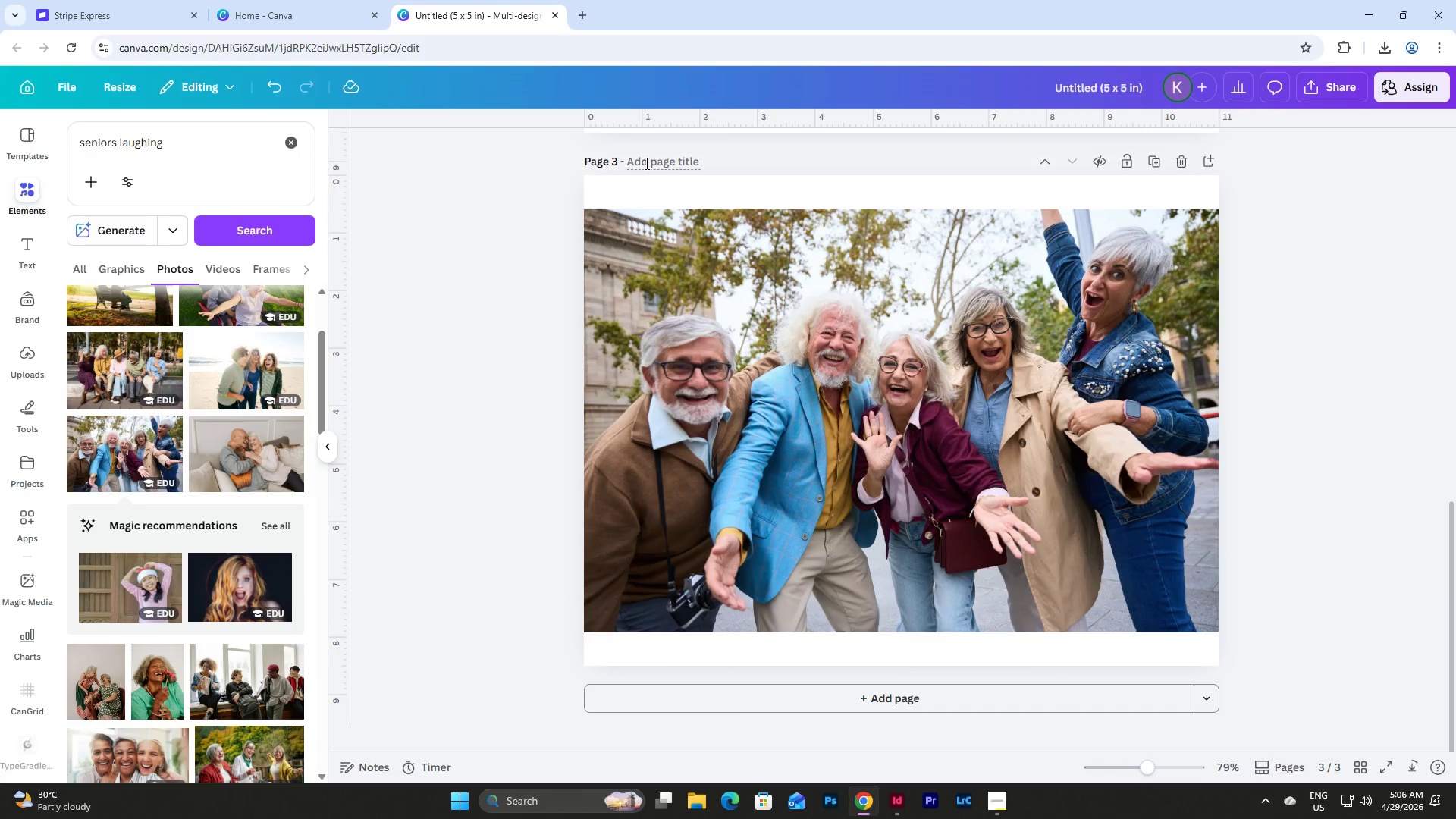 
type(Picture)
 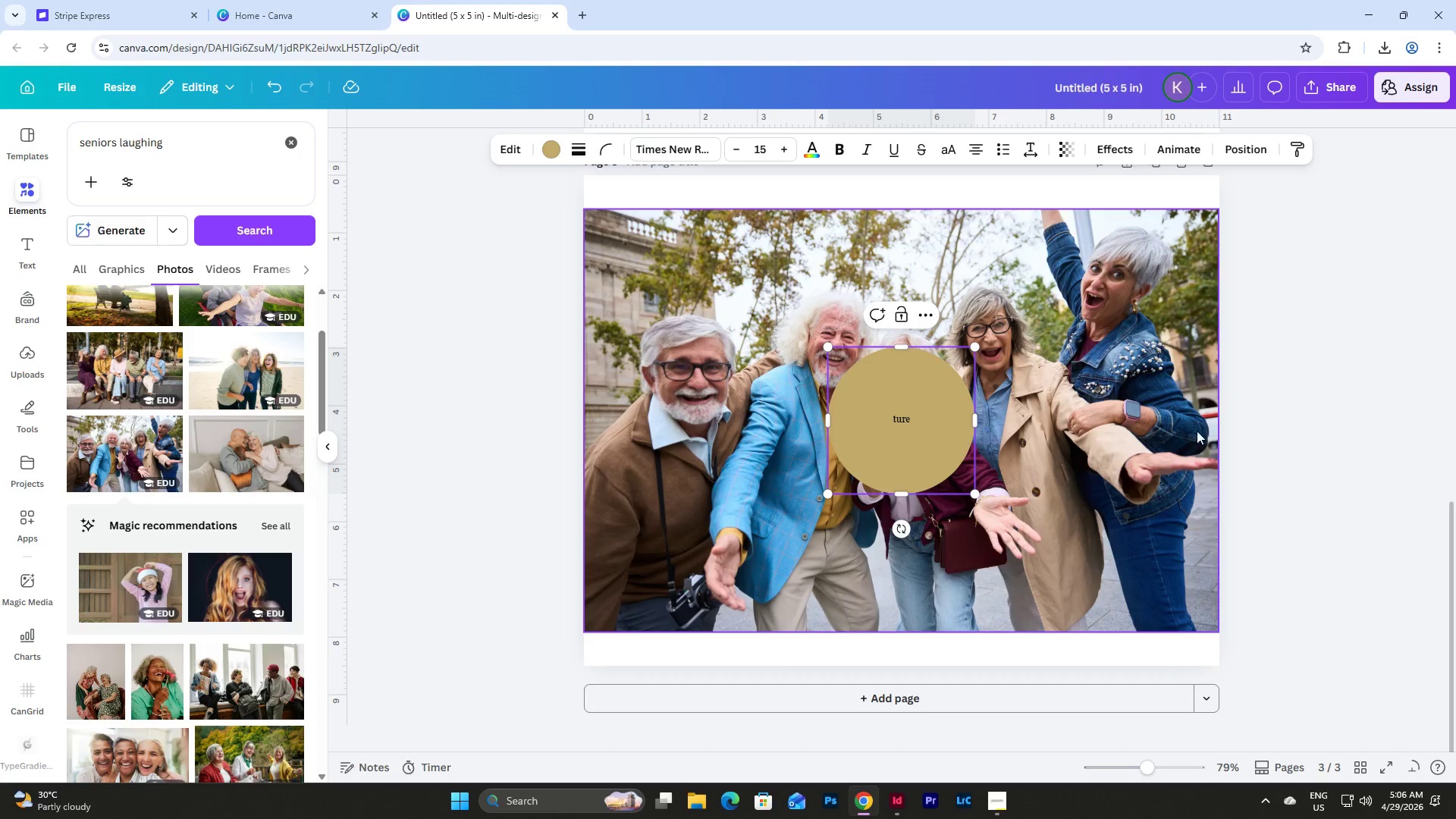 
double_click([905, 410])
 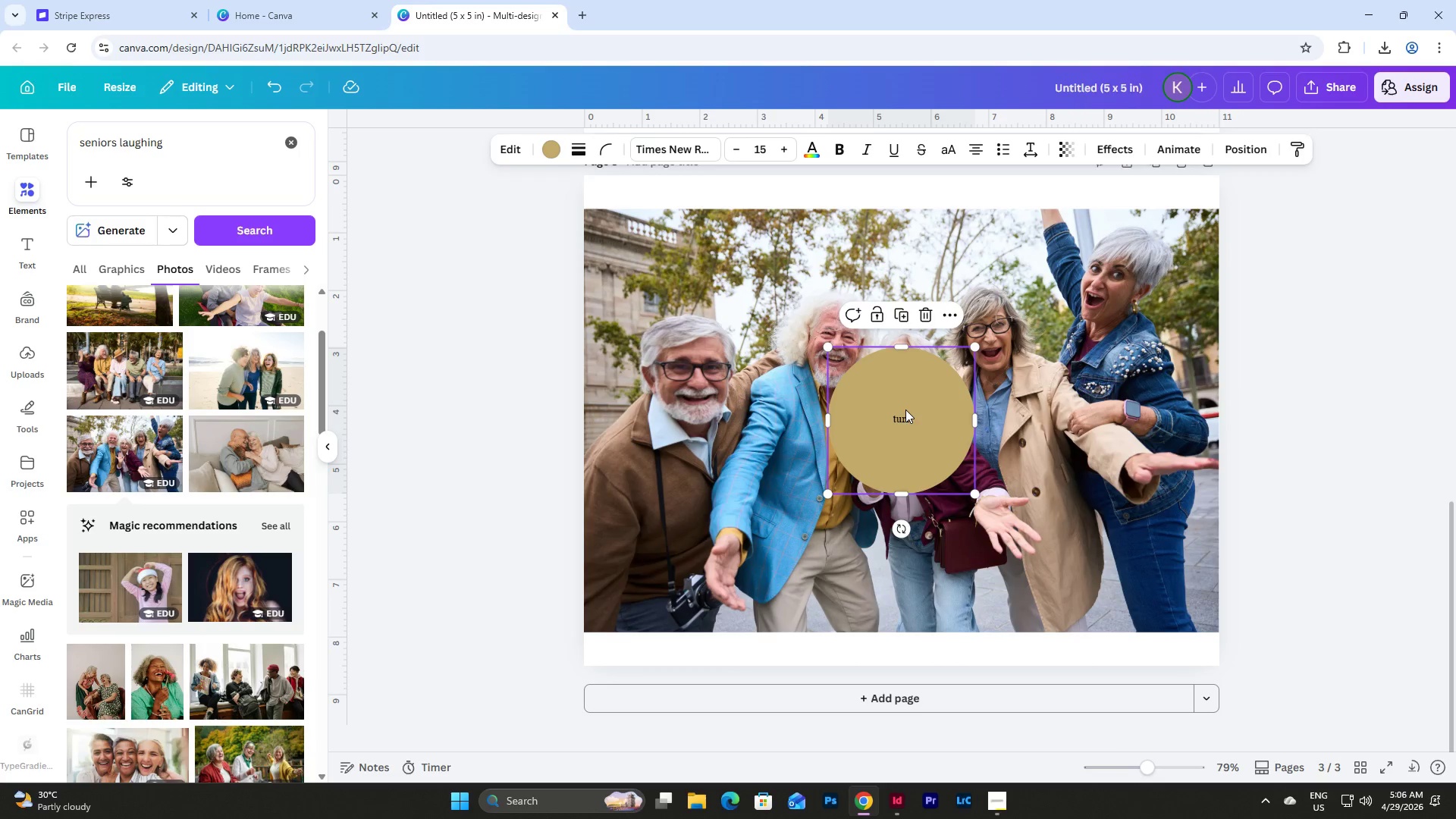 
key(Backspace)
 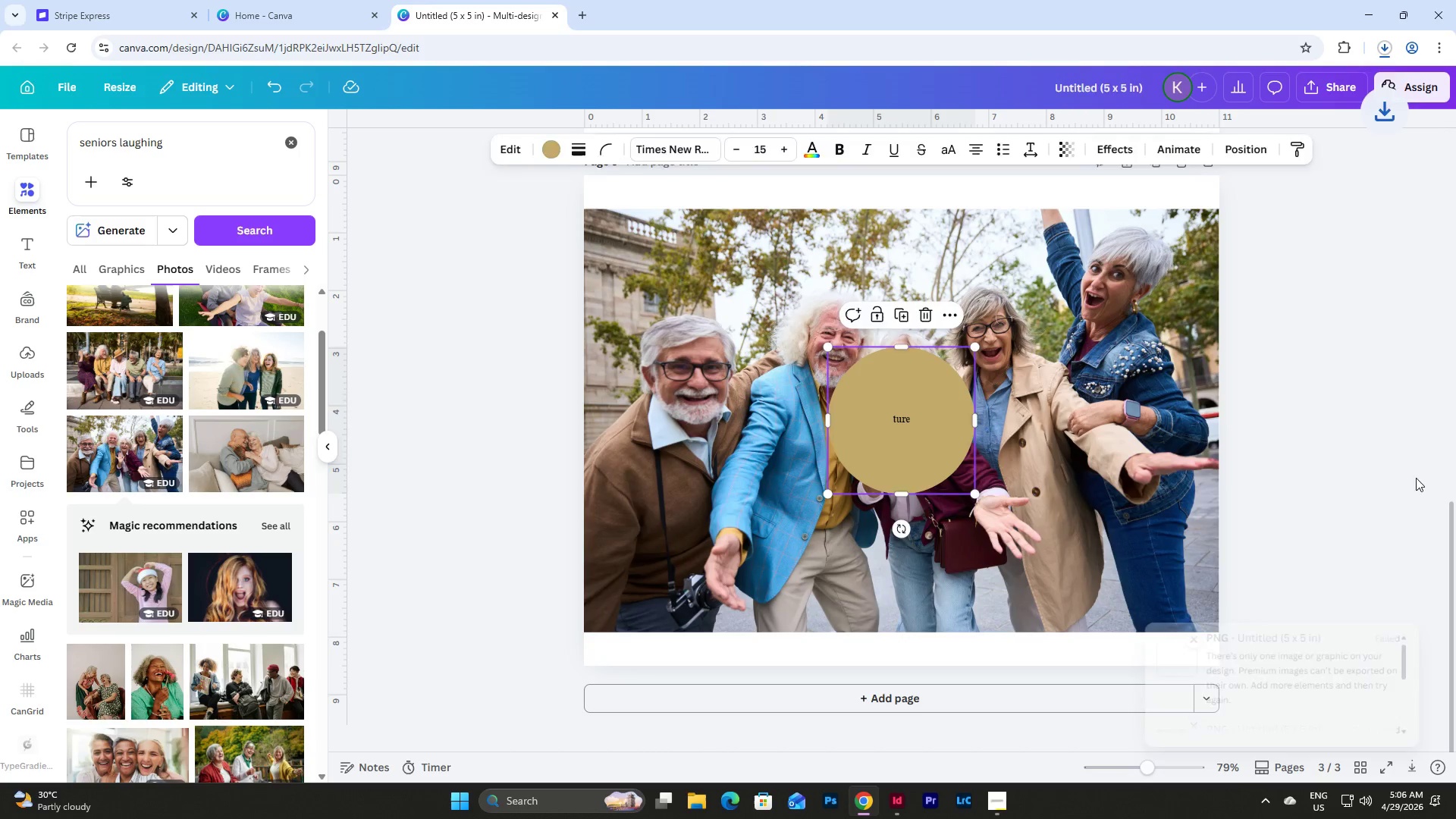 
double_click([924, 428])
 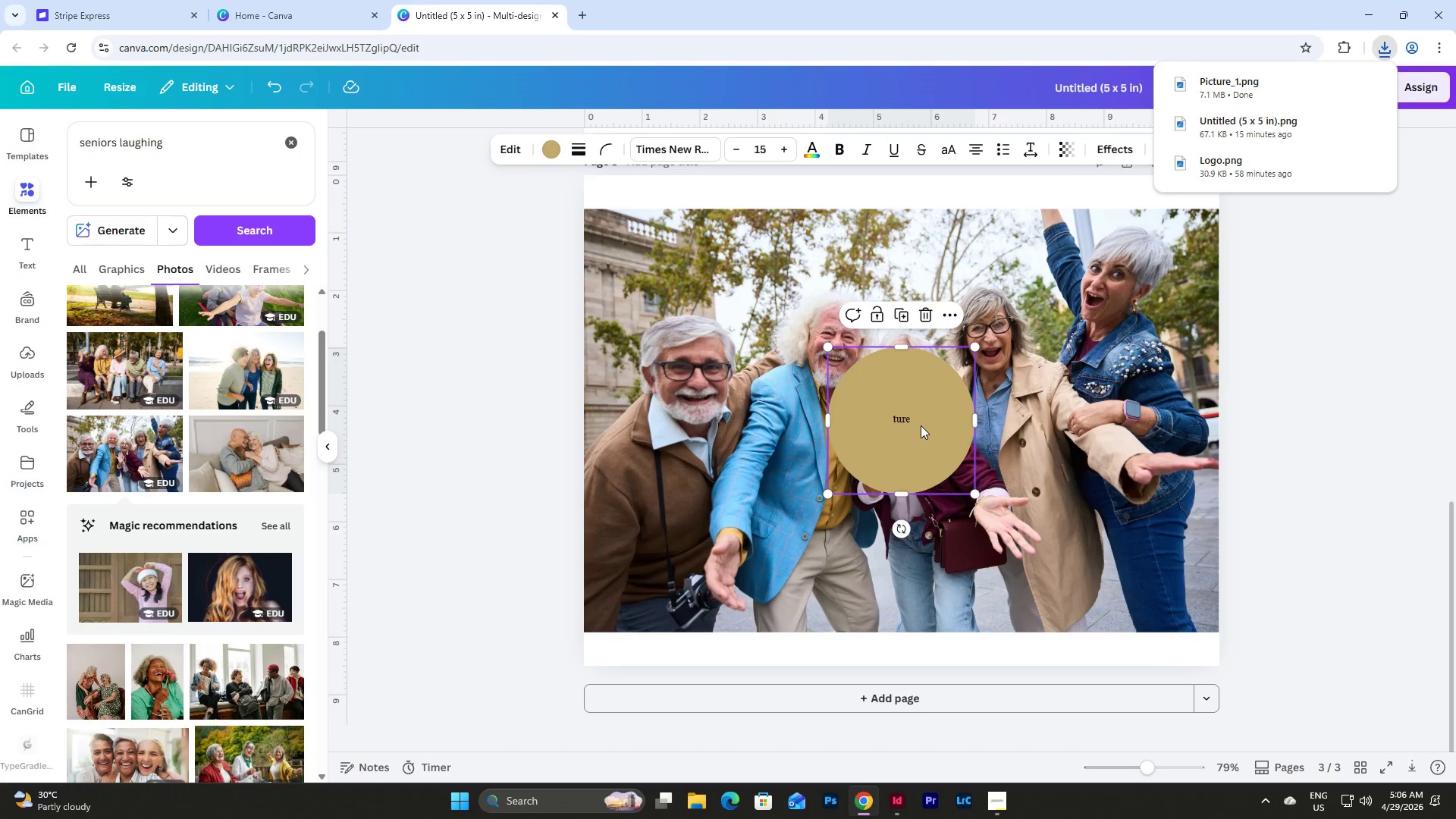 
key(Backspace)
 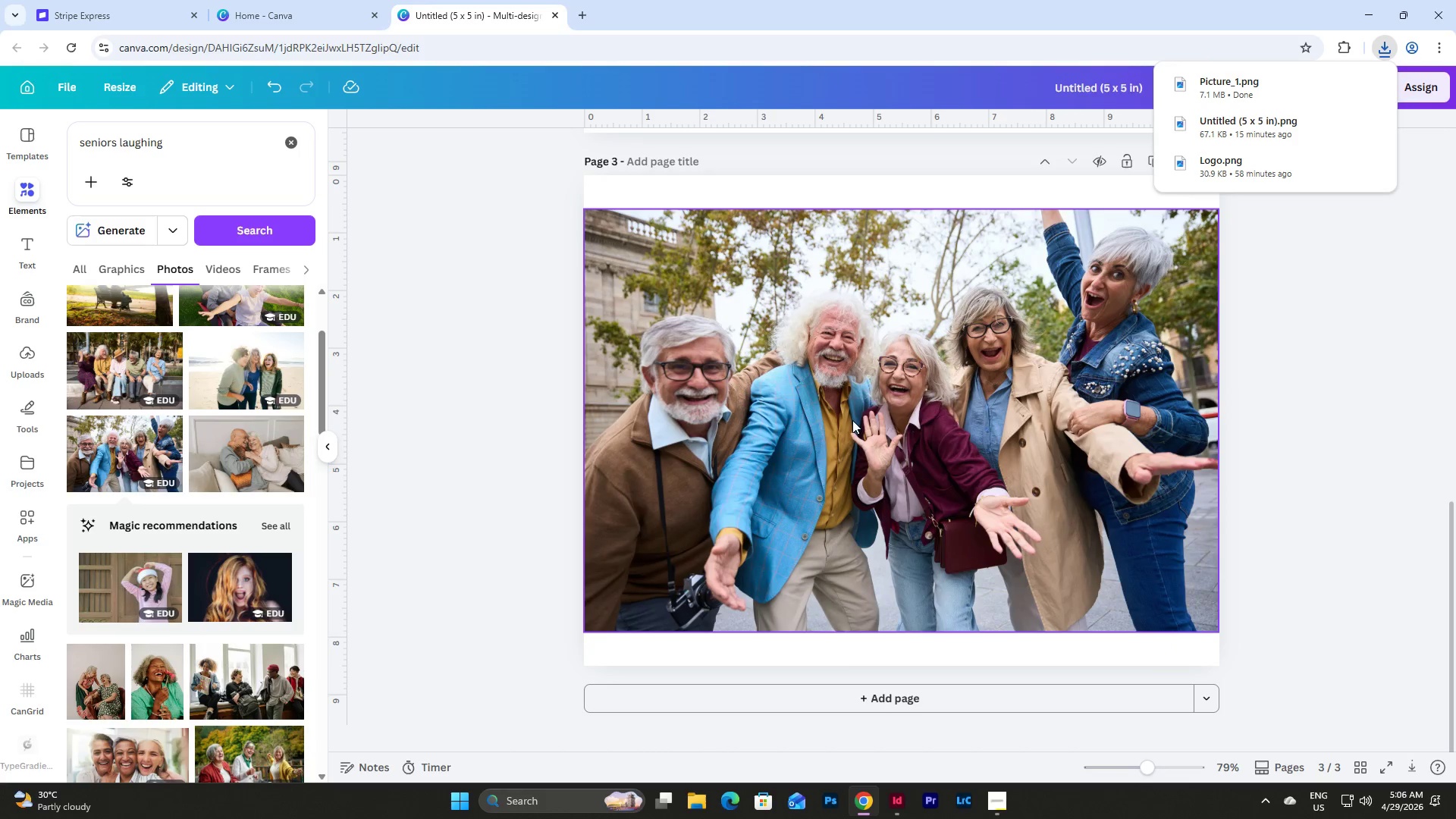 
scroll: coordinate [674, 334], scroll_direction: up, amount: 2.0
 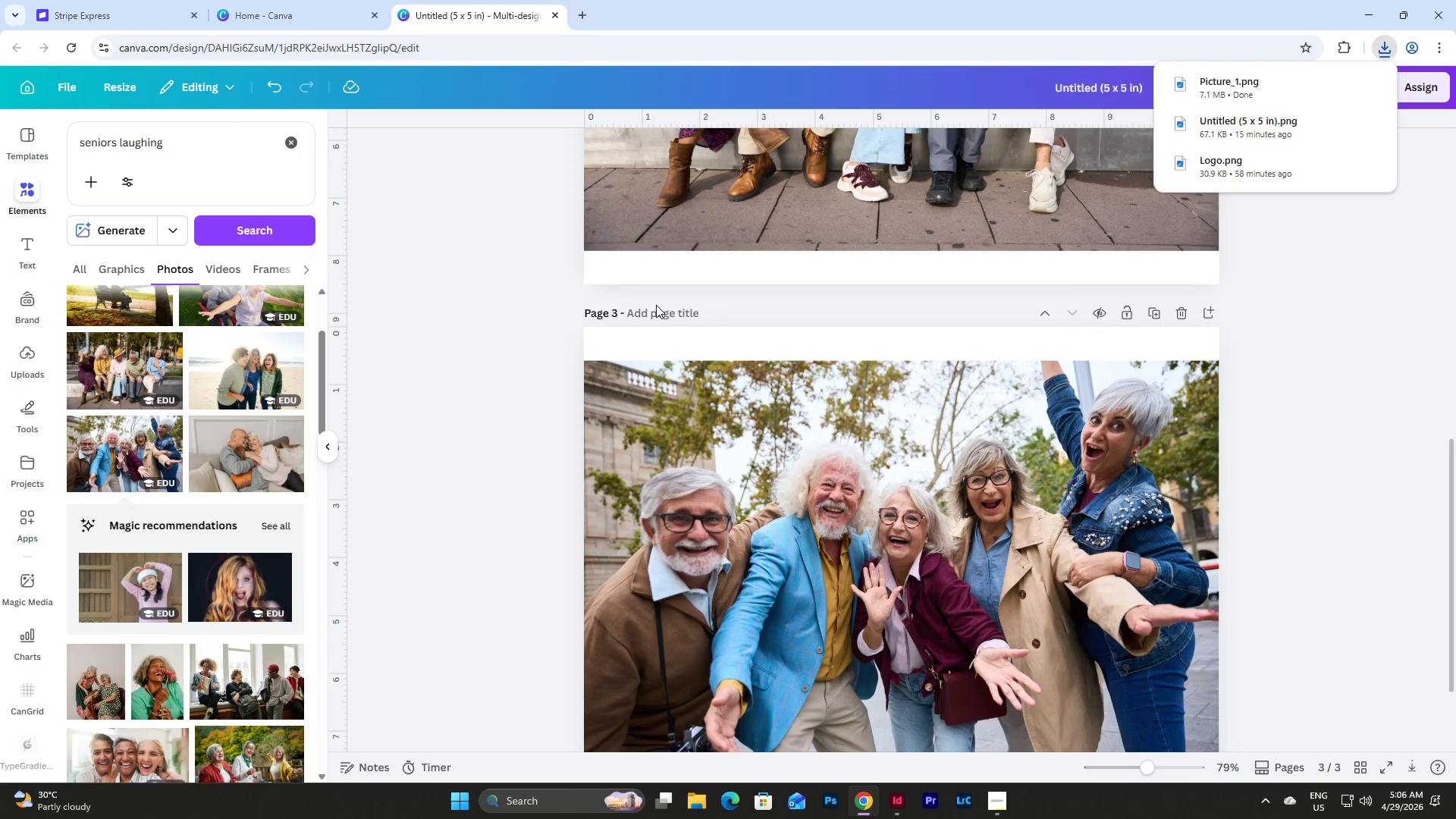 
left_click([652, 319])
 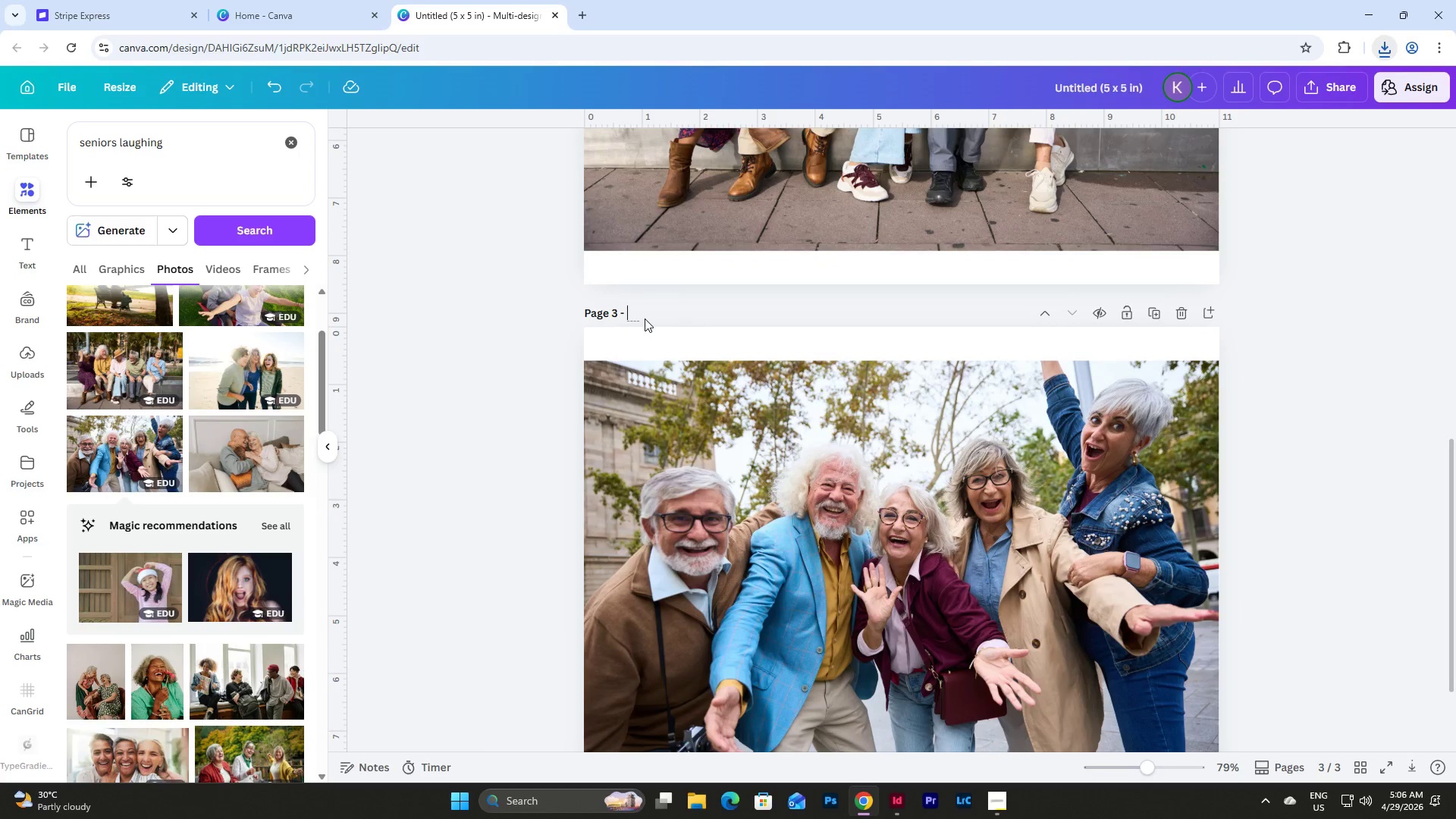 
type(Picture_A)
 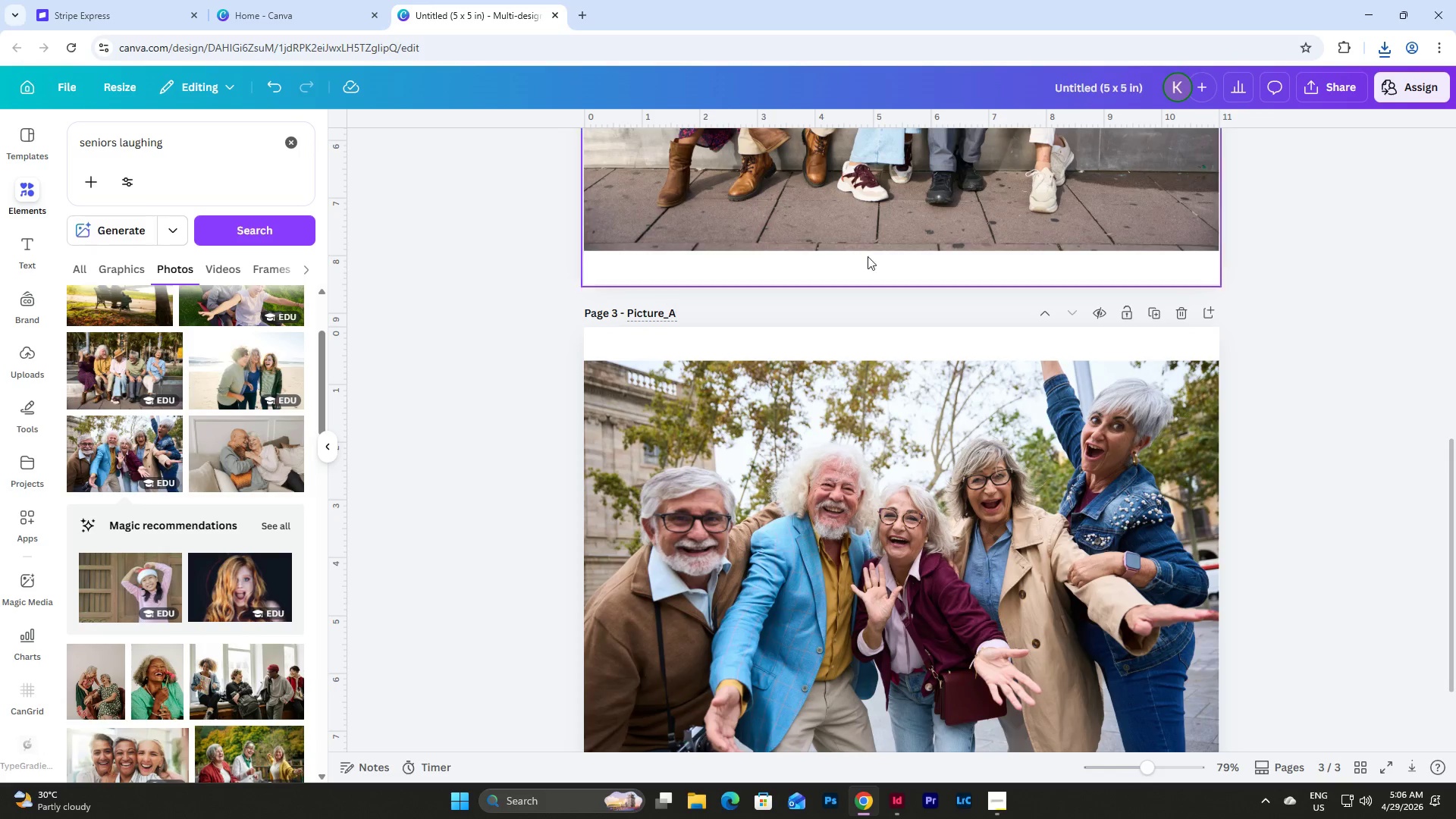 
left_click([1343, 99])
 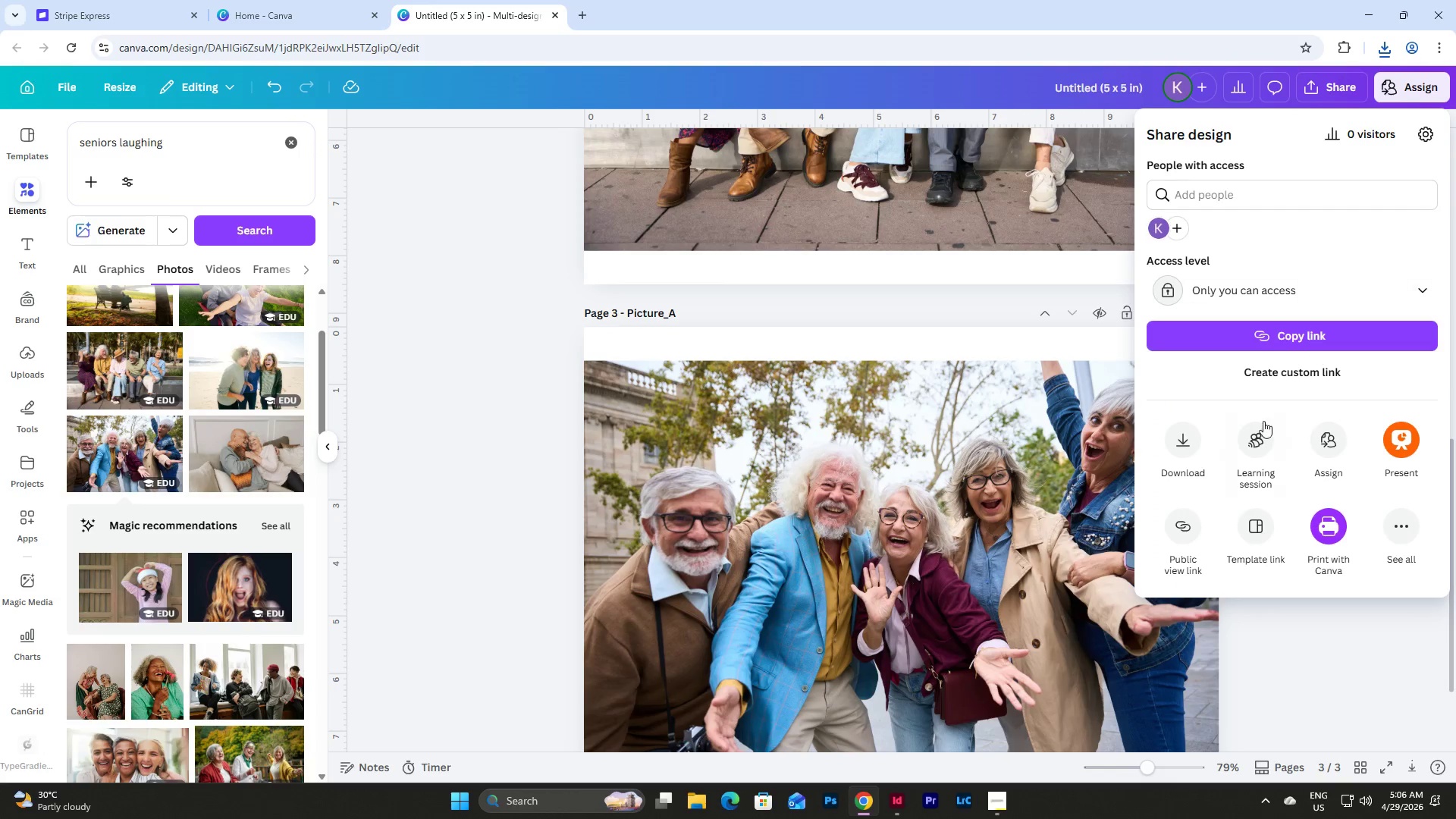 
left_click([1174, 444])
 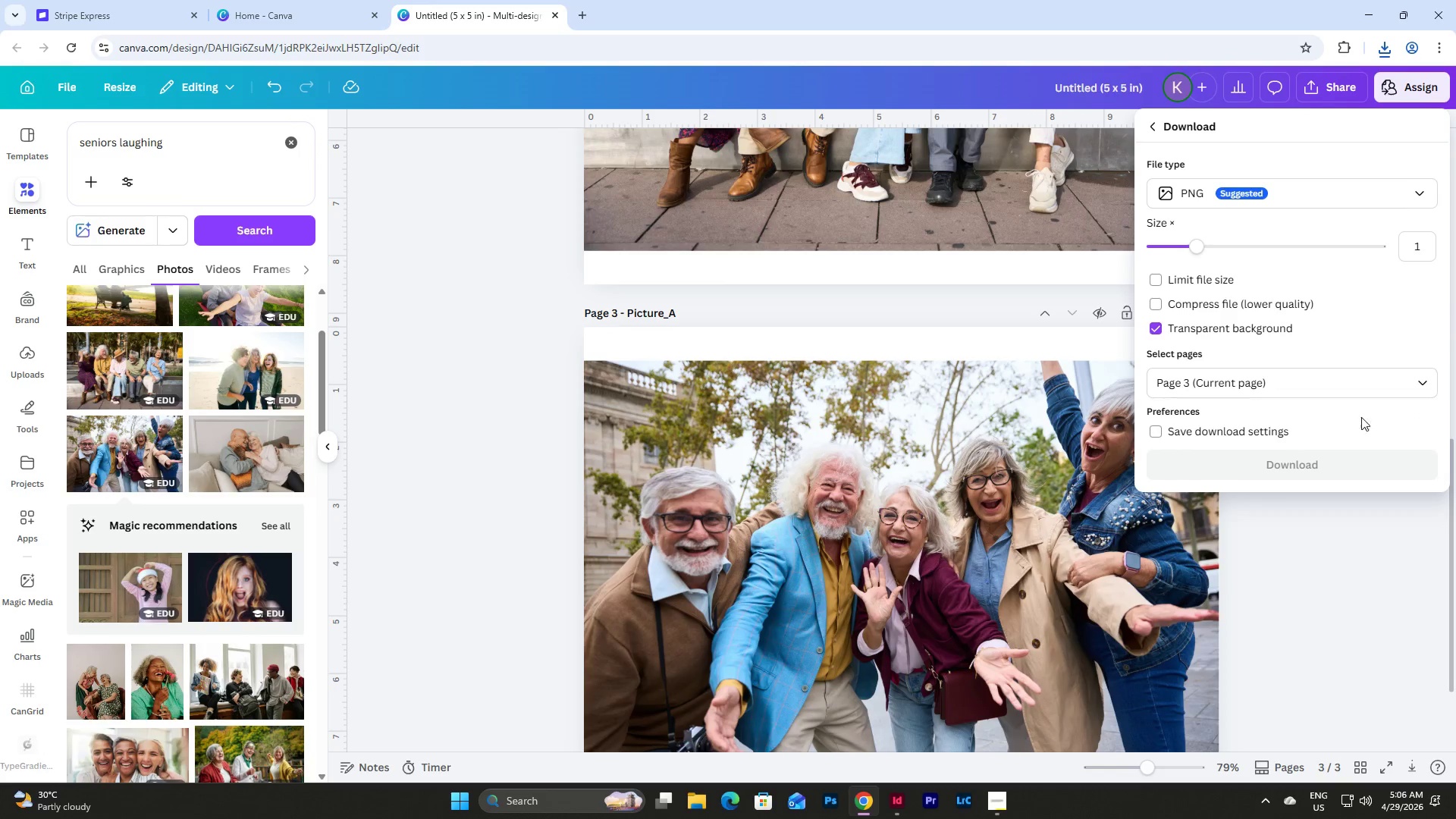 
left_click([1341, 463])
 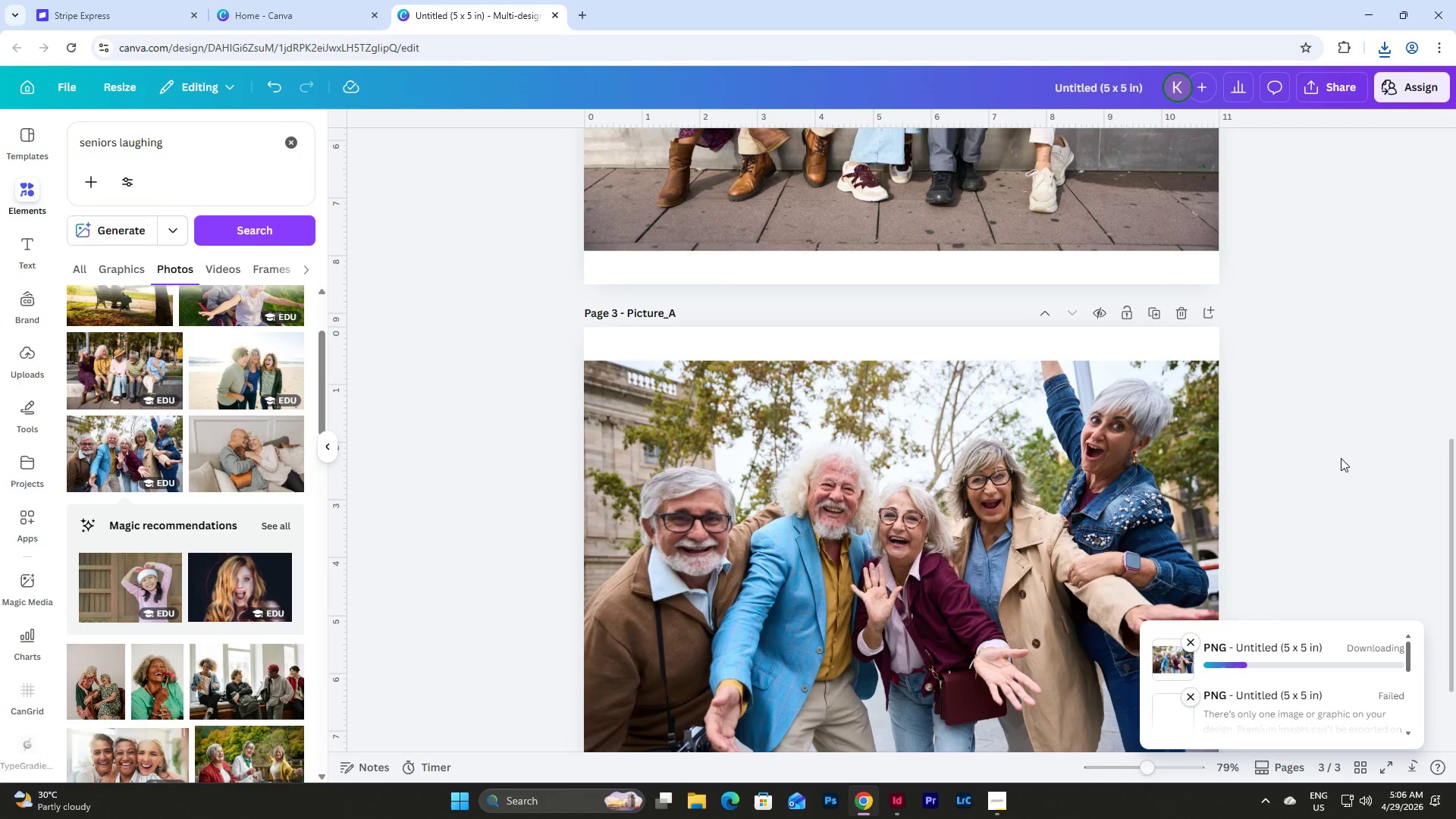 
scroll: coordinate [1341, 458], scroll_direction: down, amount: 1.0
 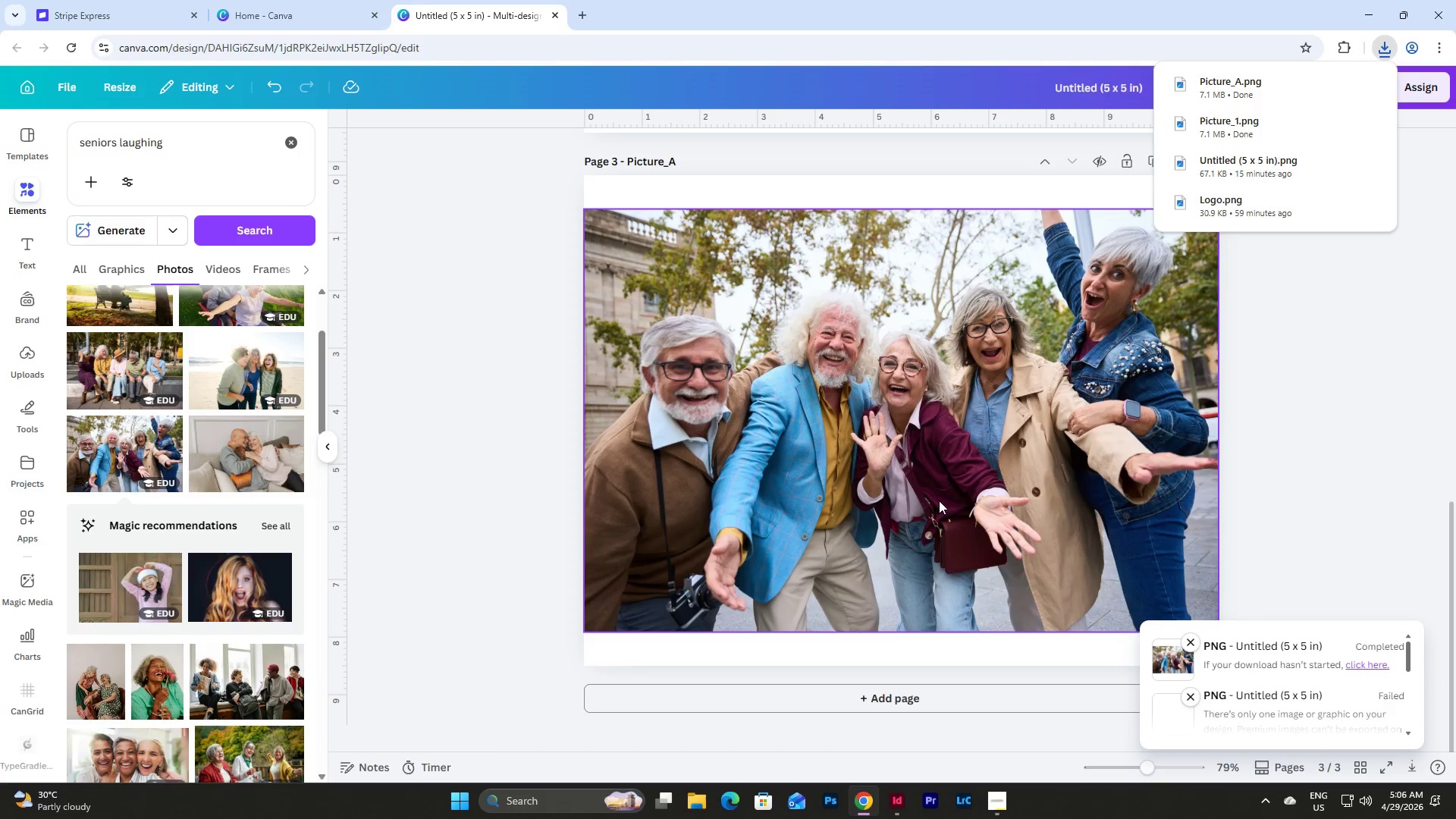 
left_click([1003, 803])